 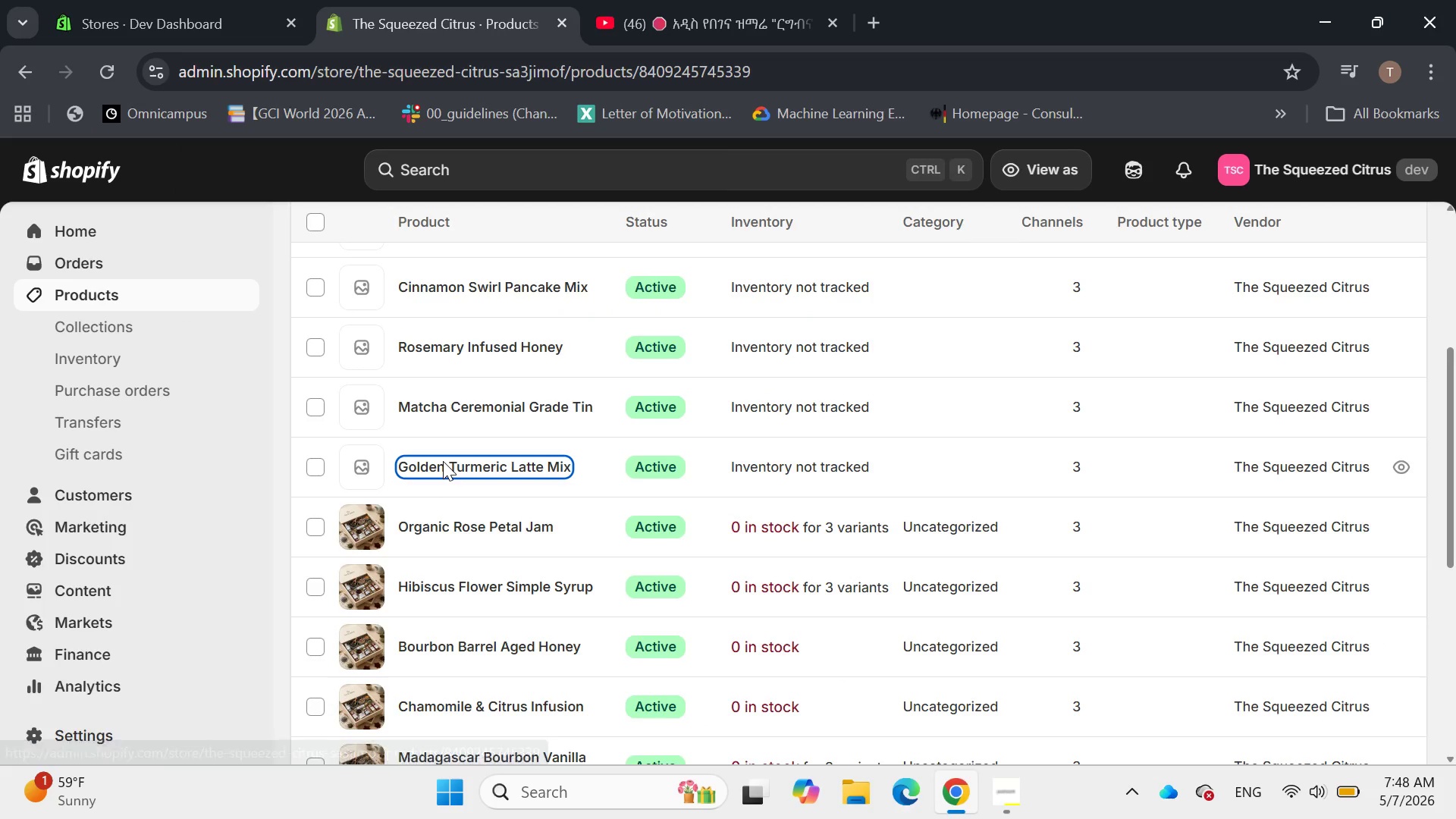 
left_click_drag(start_coordinate=[752, 464], to_coordinate=[284, 438])
 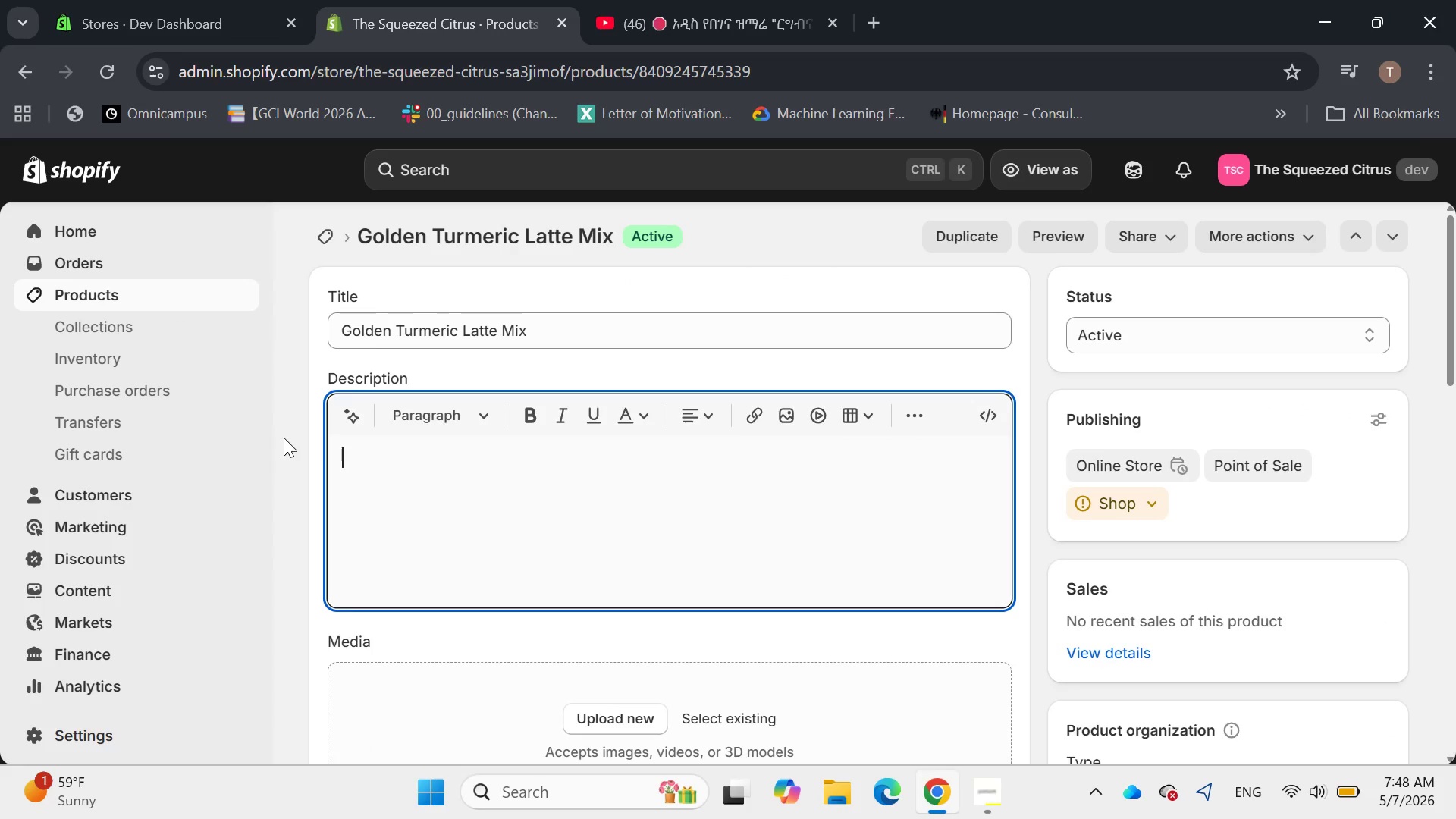 
key(Backspace)
 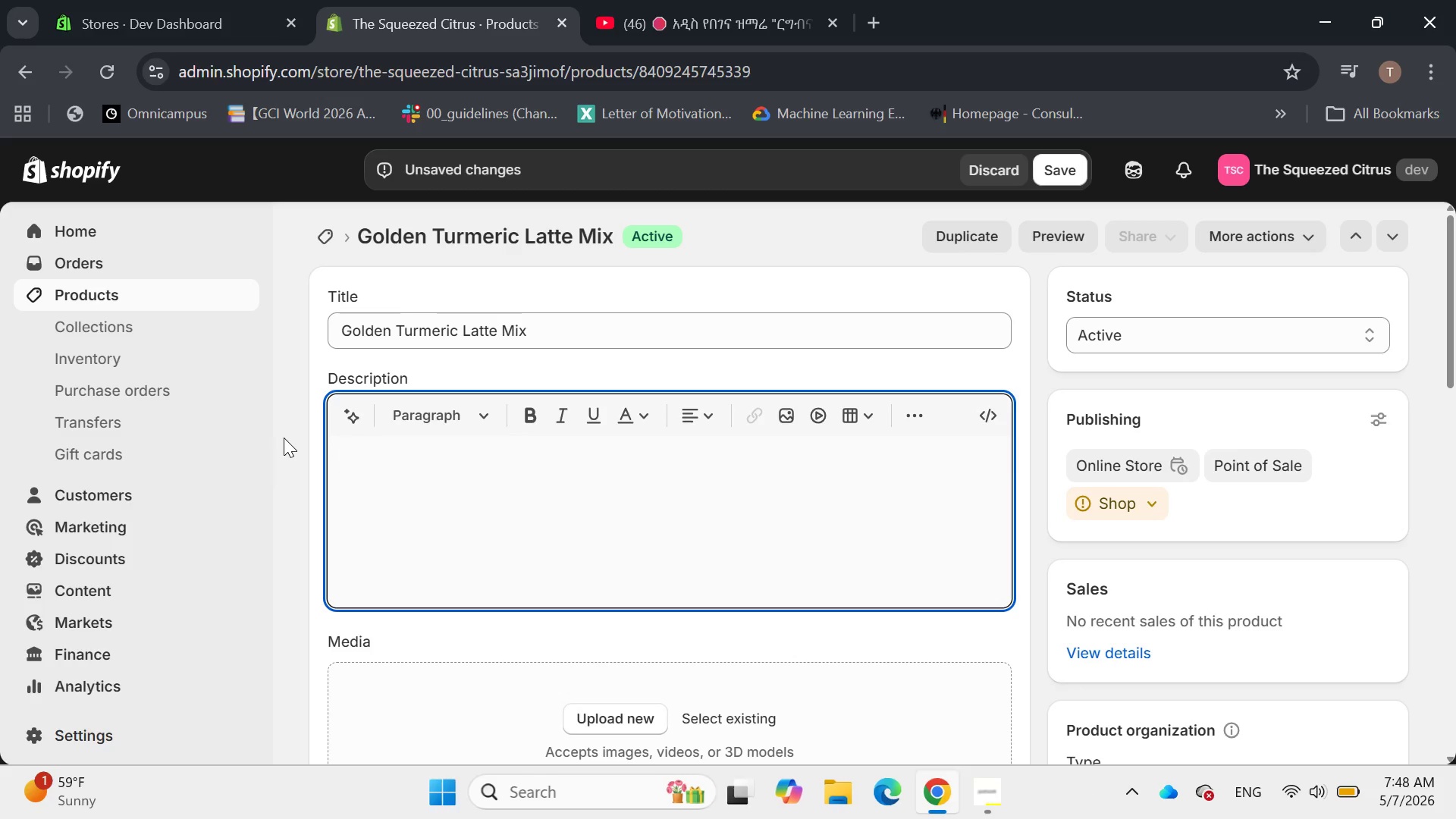 
wait(5.12)
 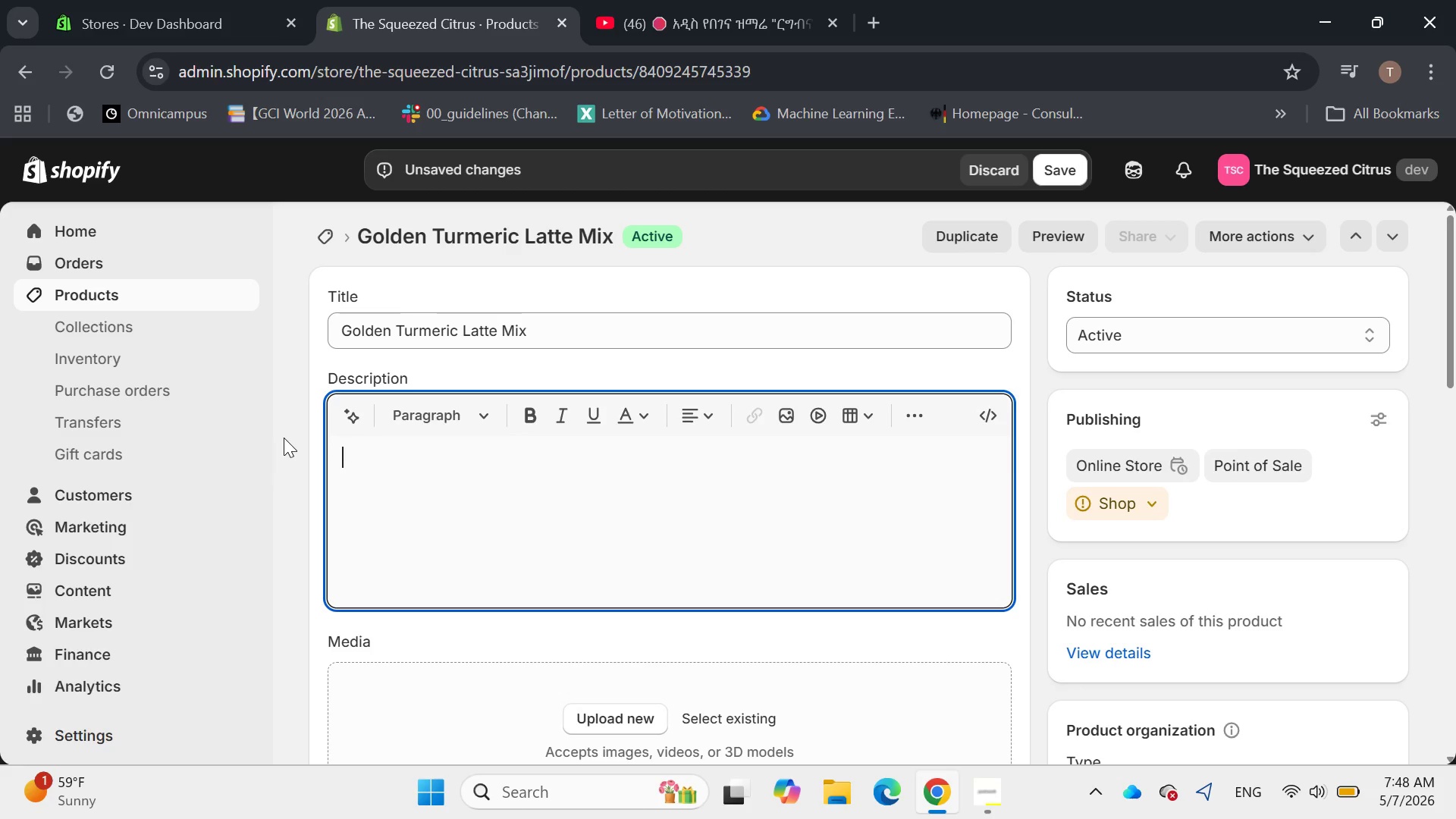 
key(Shift+Quote)
 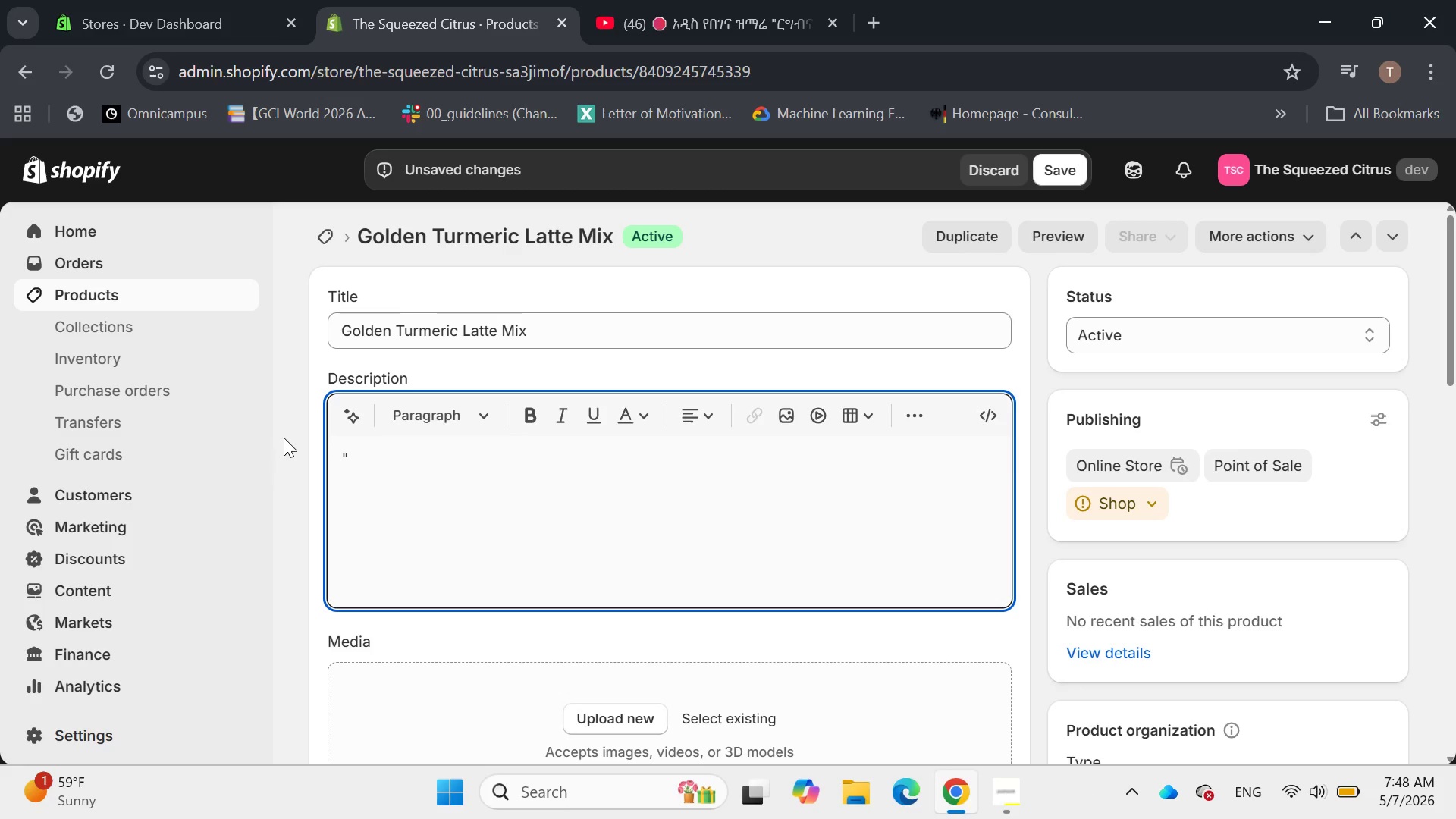 
key(Backspace)
 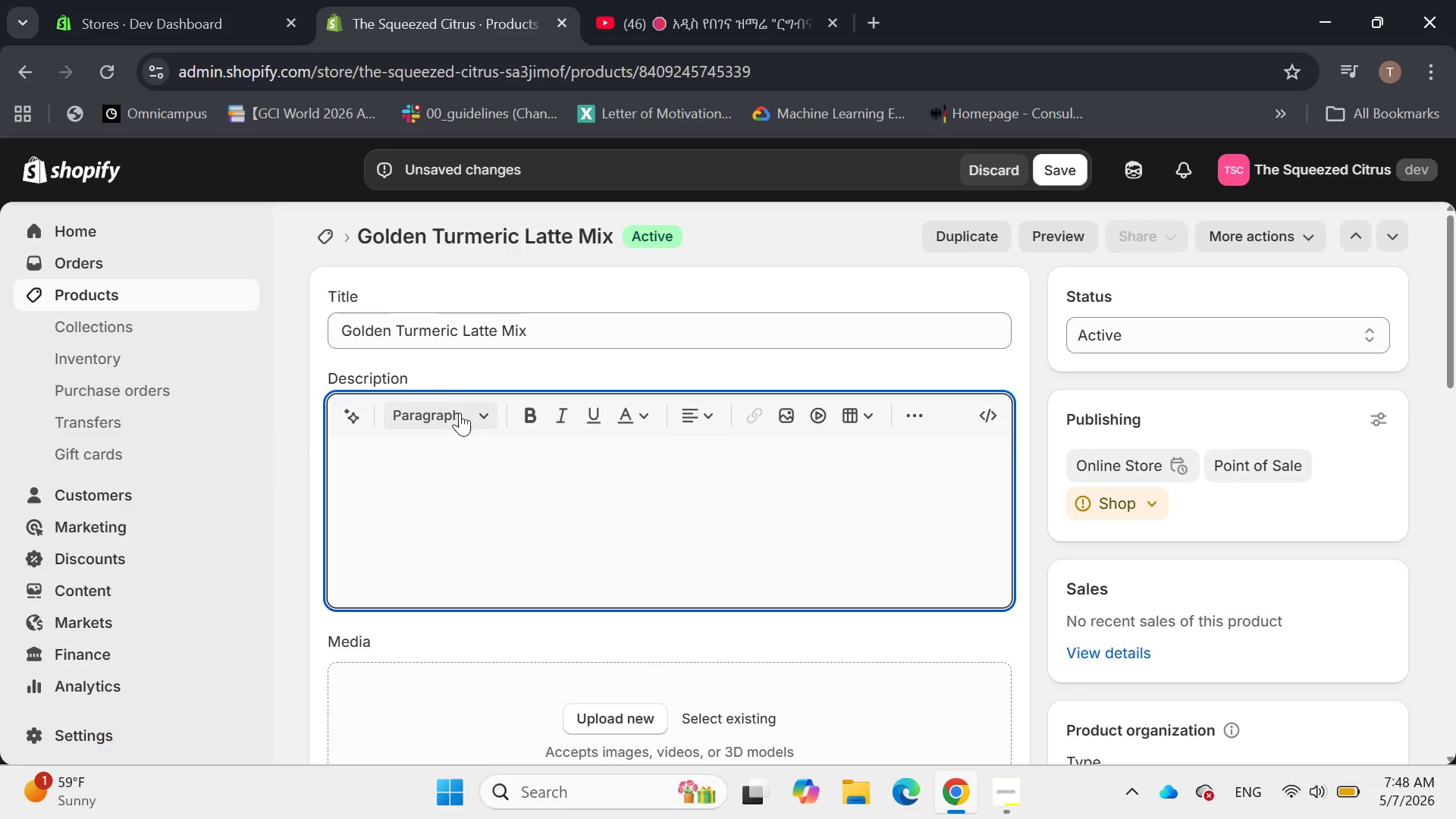 
left_click([460, 416])
 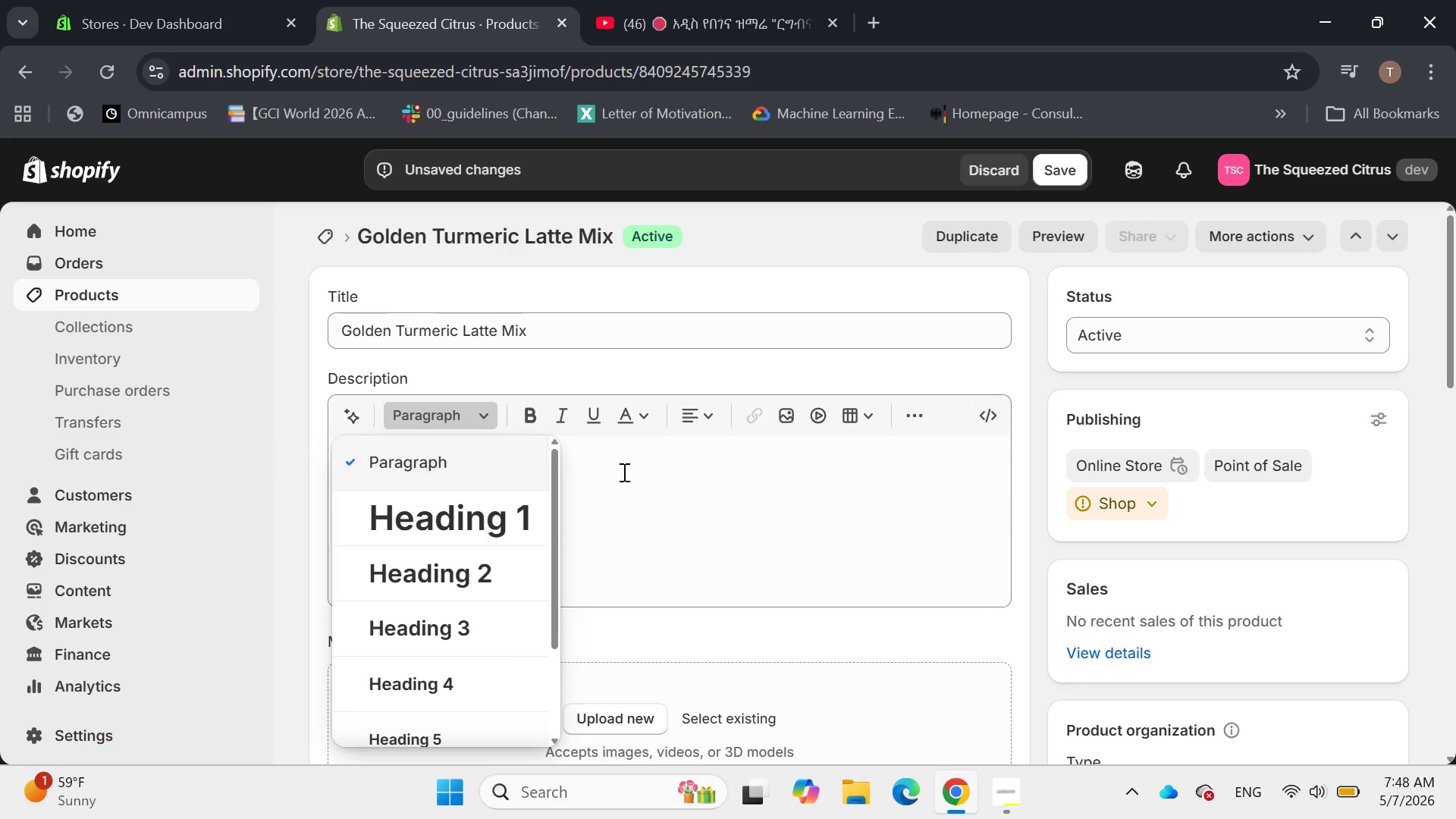 
left_click([642, 479])
 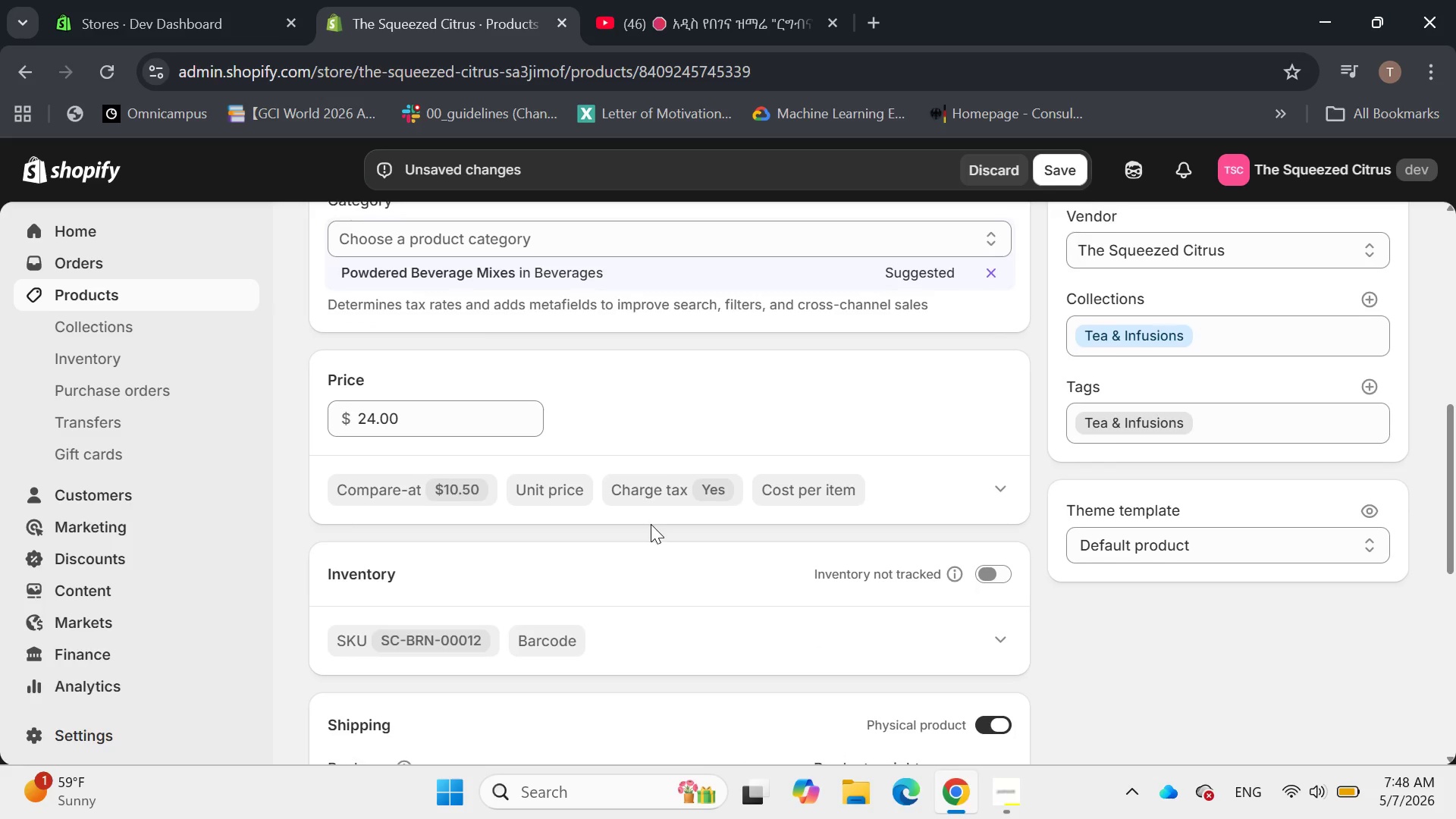 
wait(9.81)
 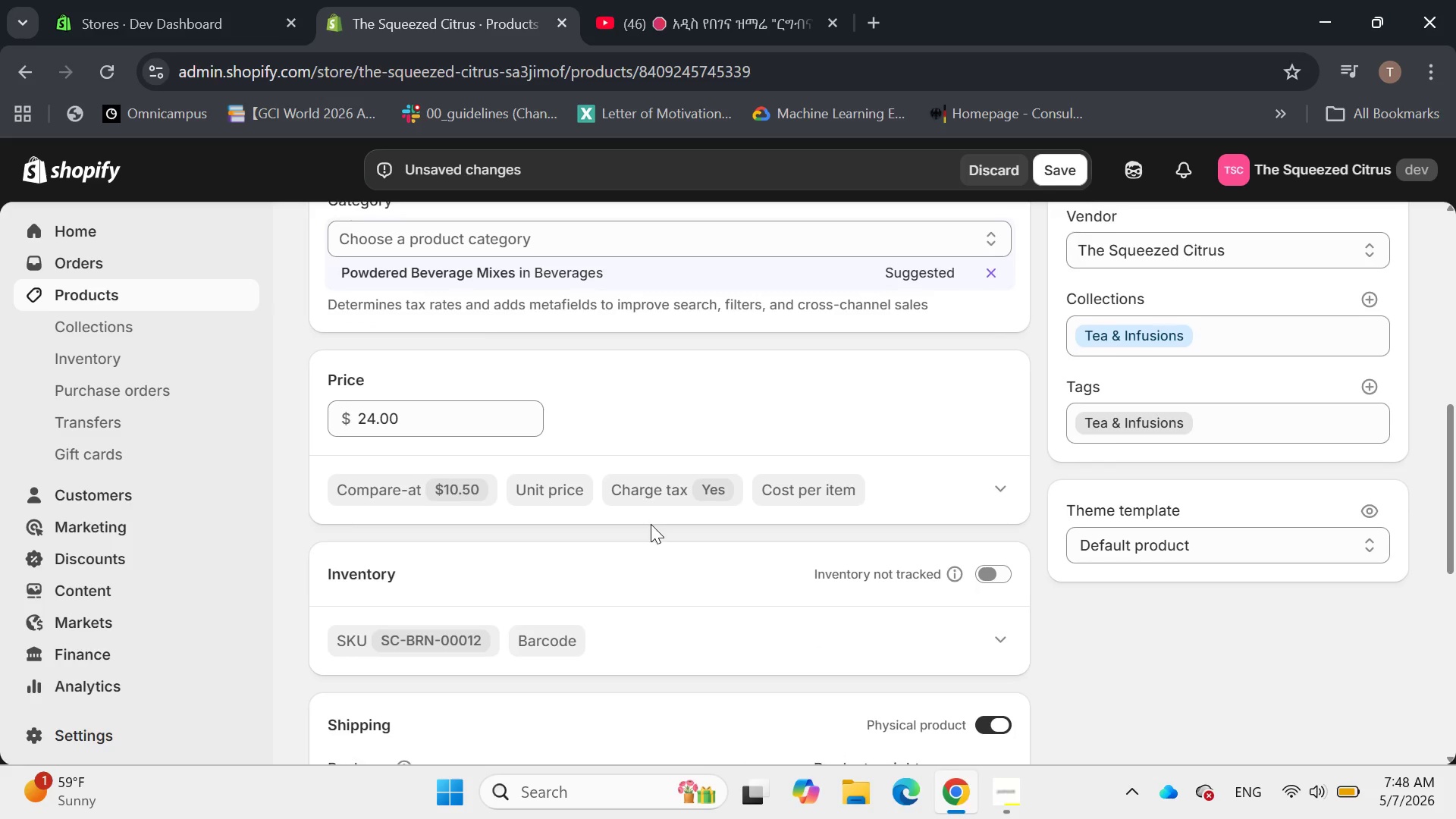 
left_click([330, 238])
 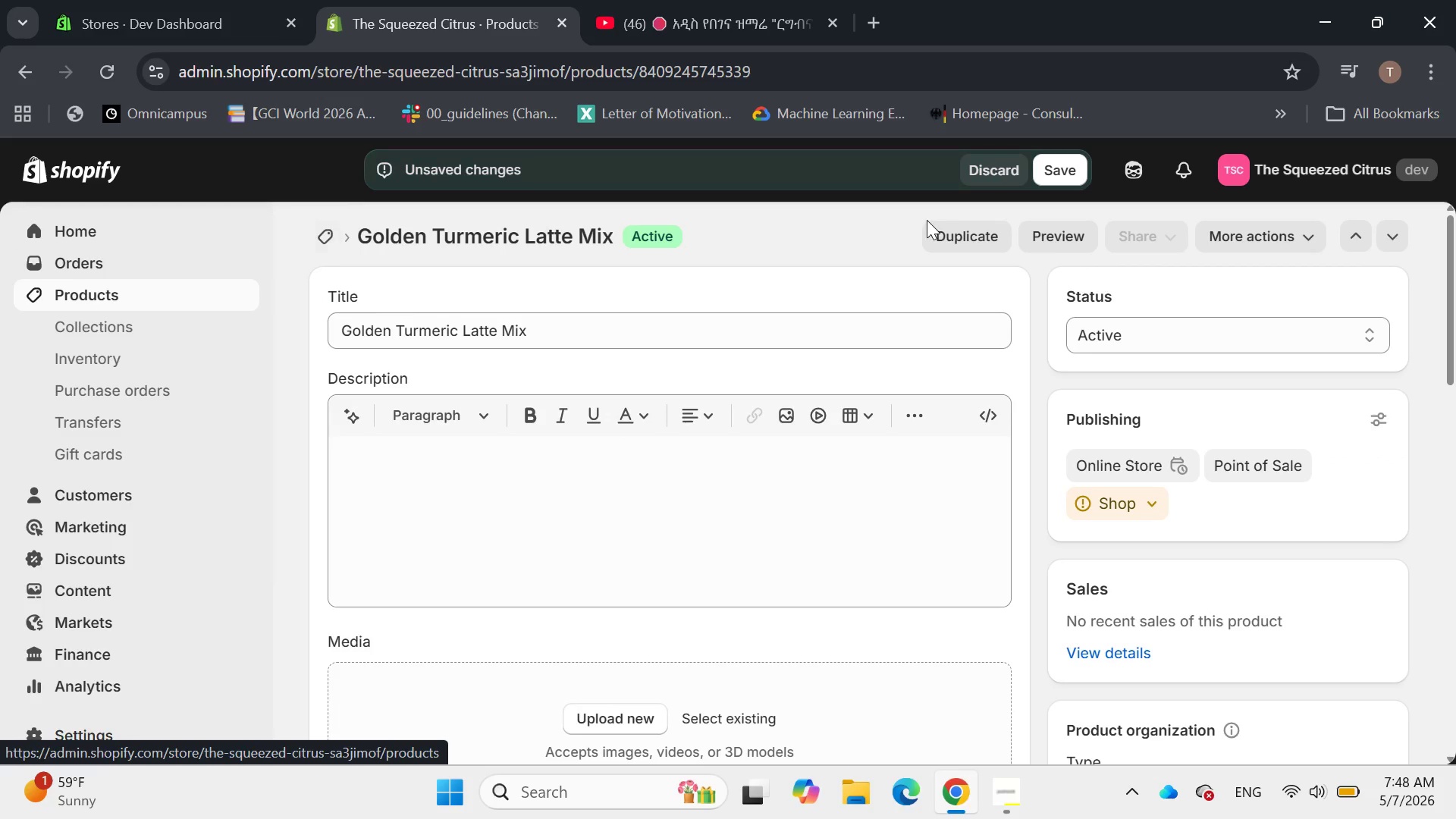 
left_click([1082, 177])
 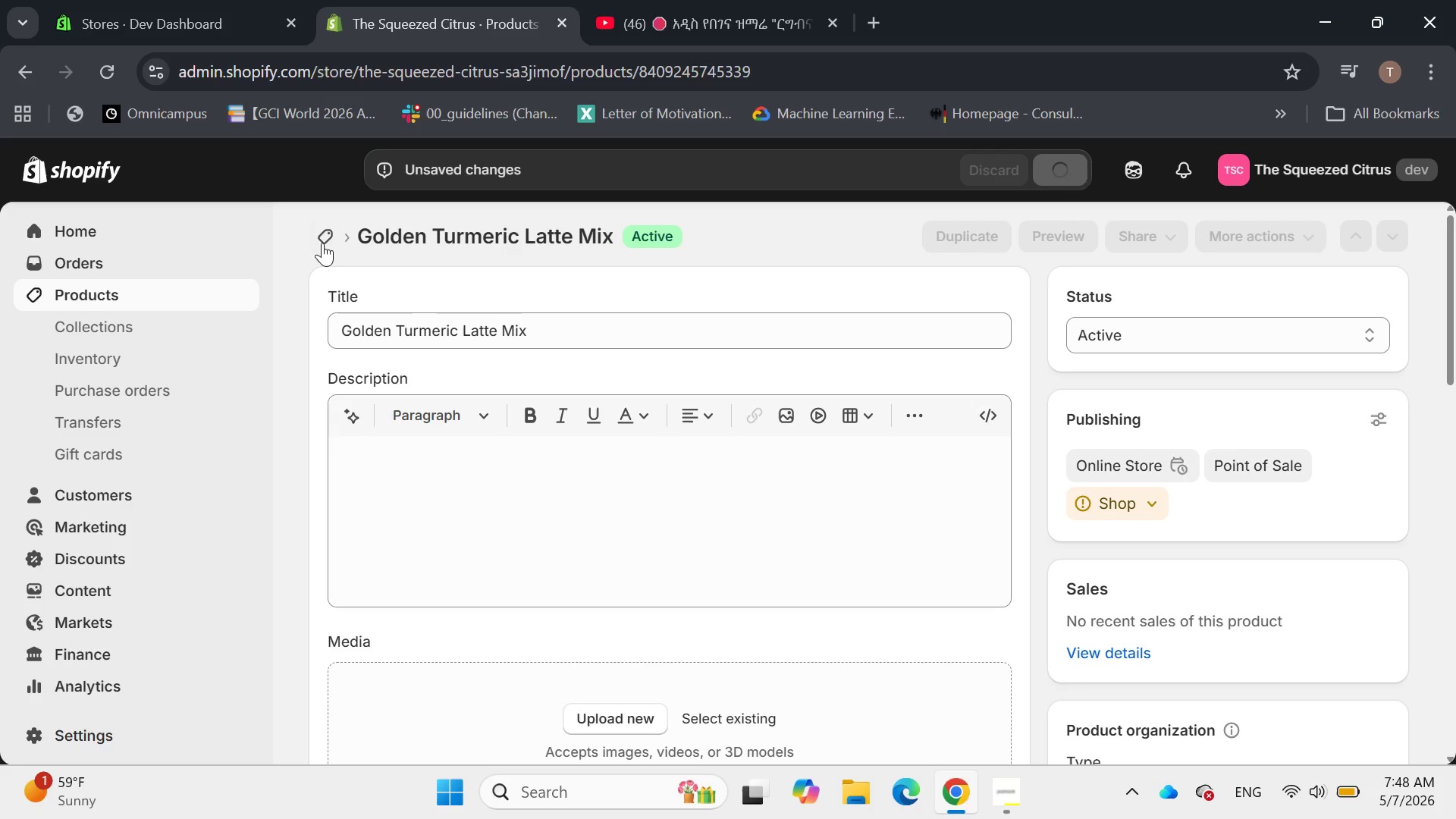 
left_click([328, 239])
 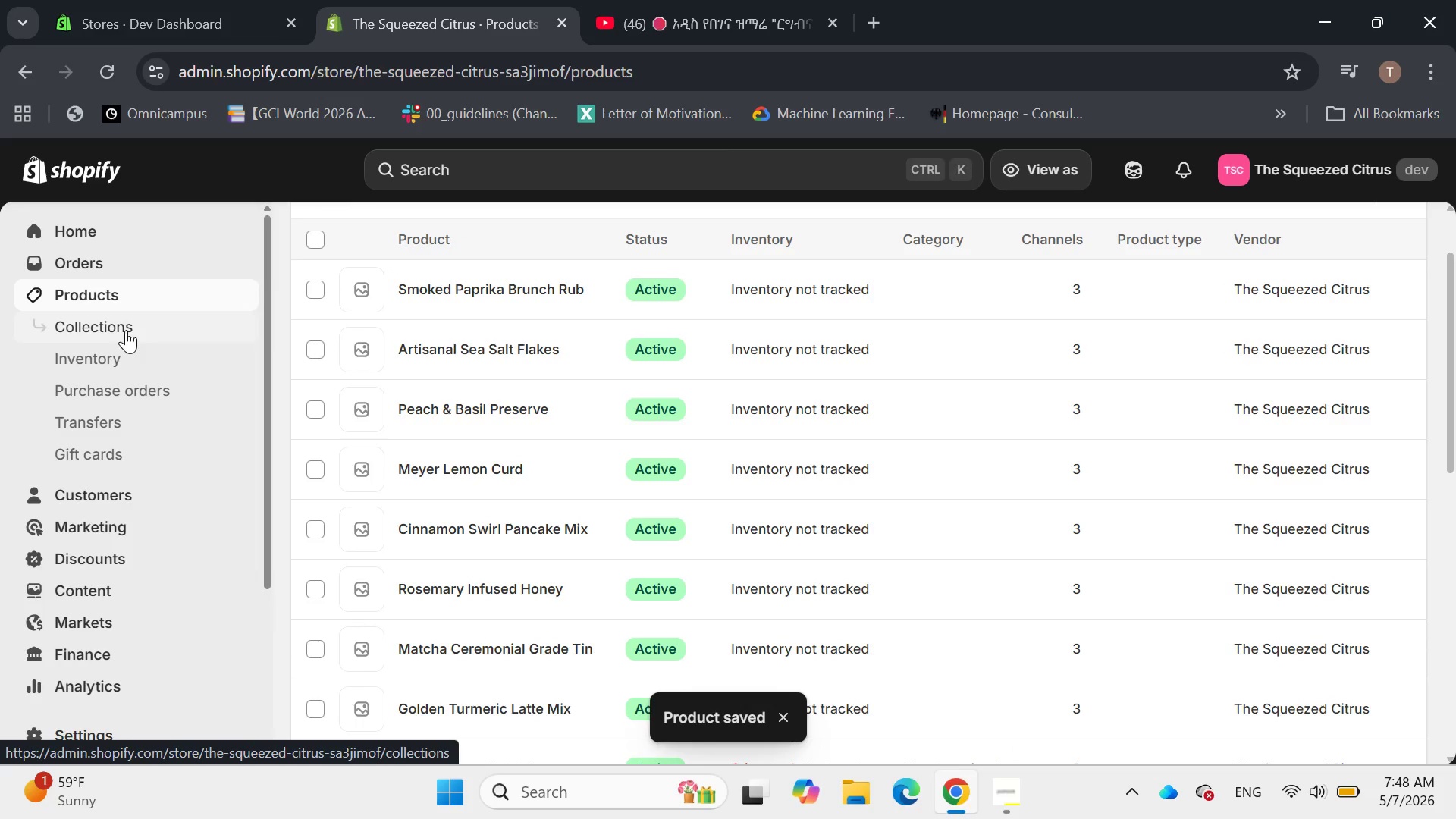 
wait(10.41)
 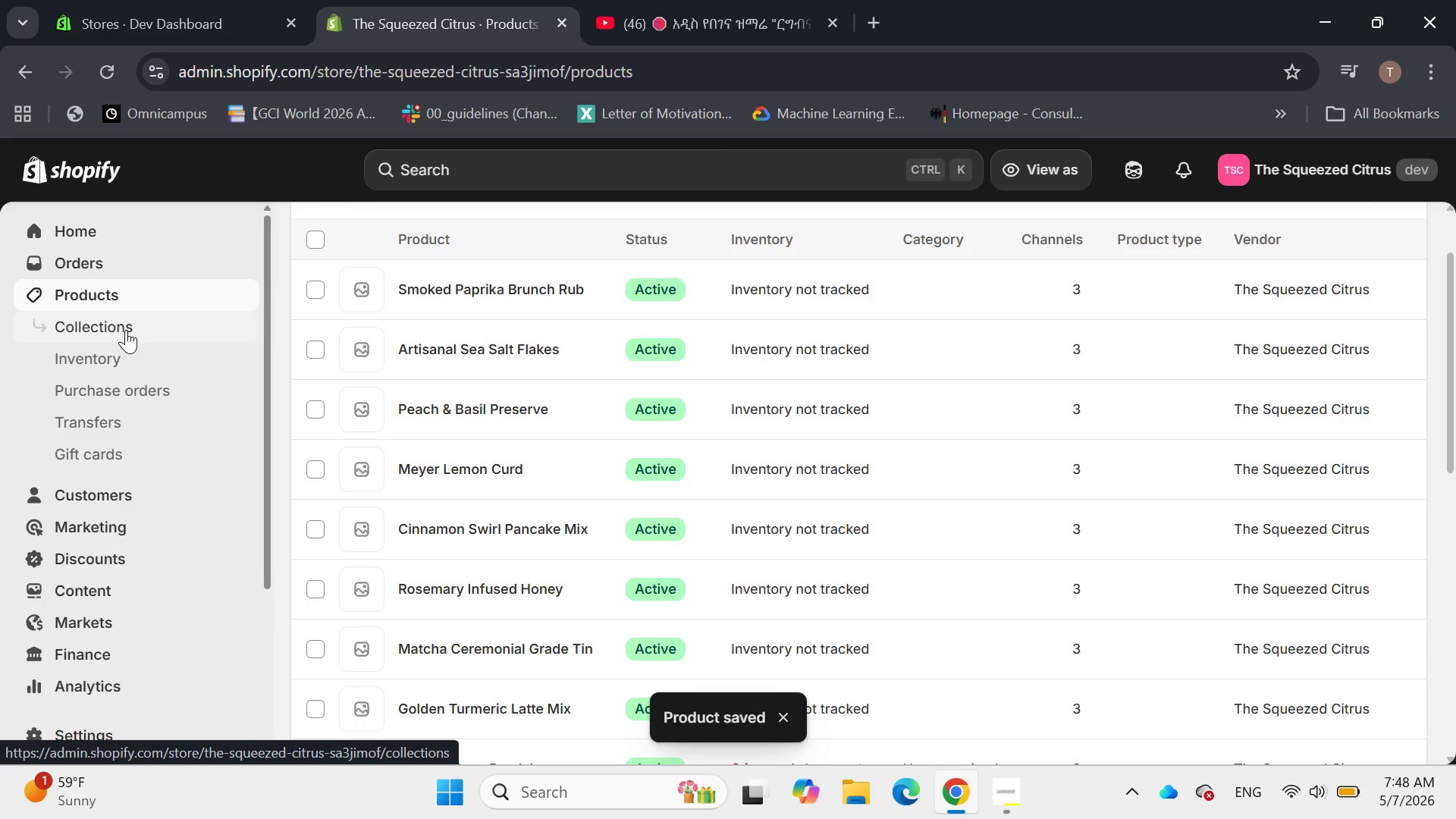 
left_click([119, 513])
 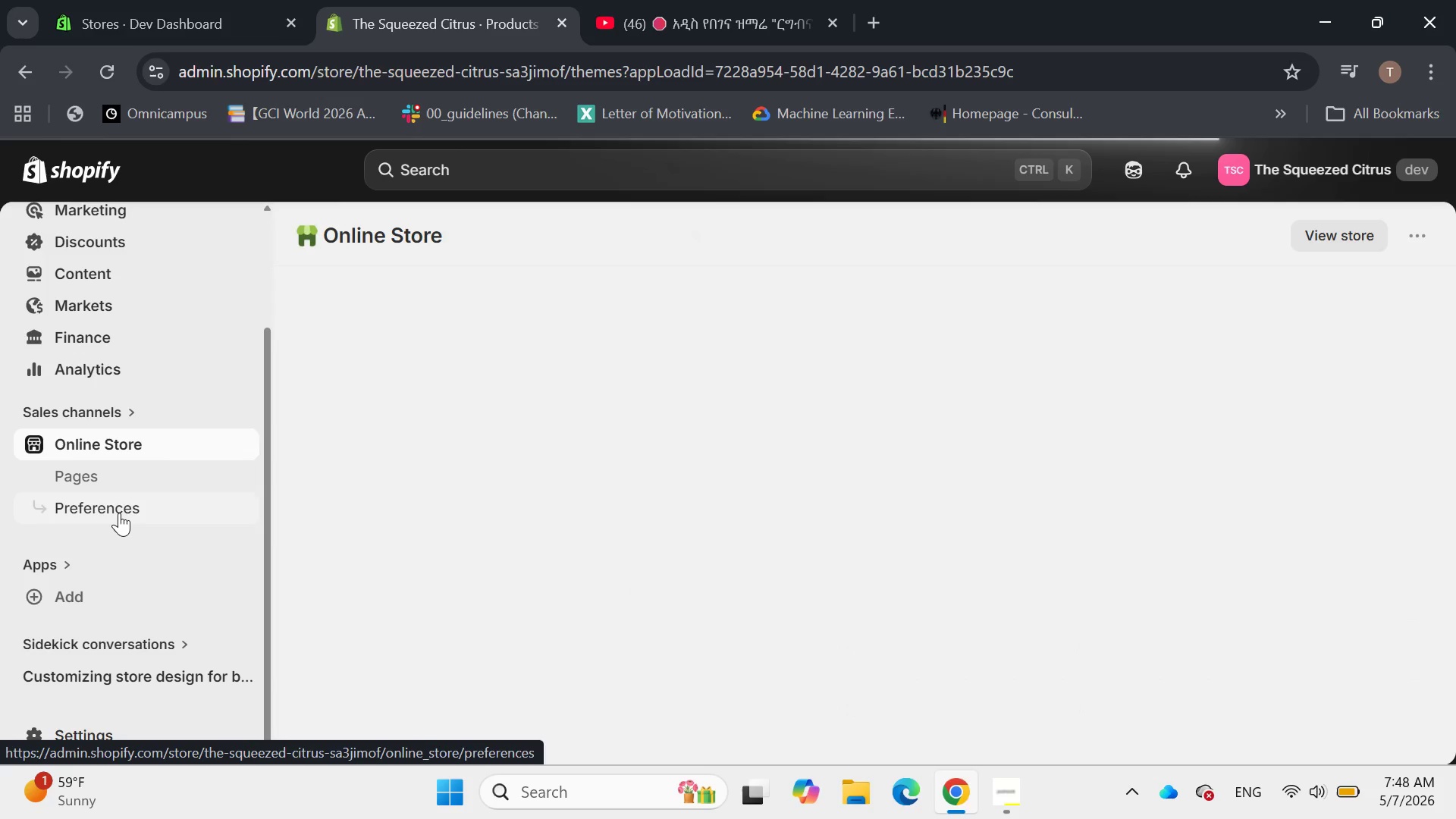 
wait(8.84)
 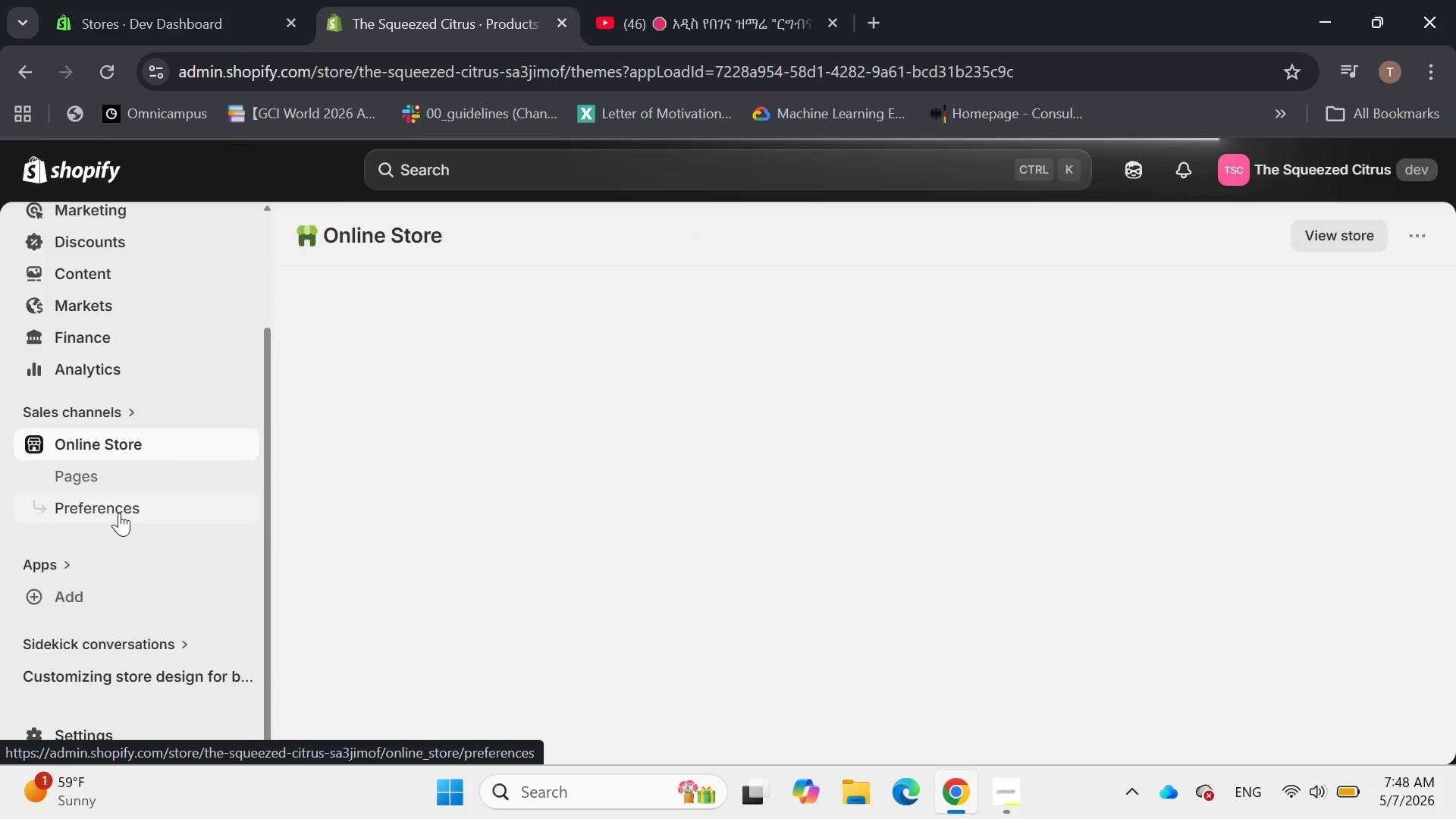 
left_click([119, 513])
 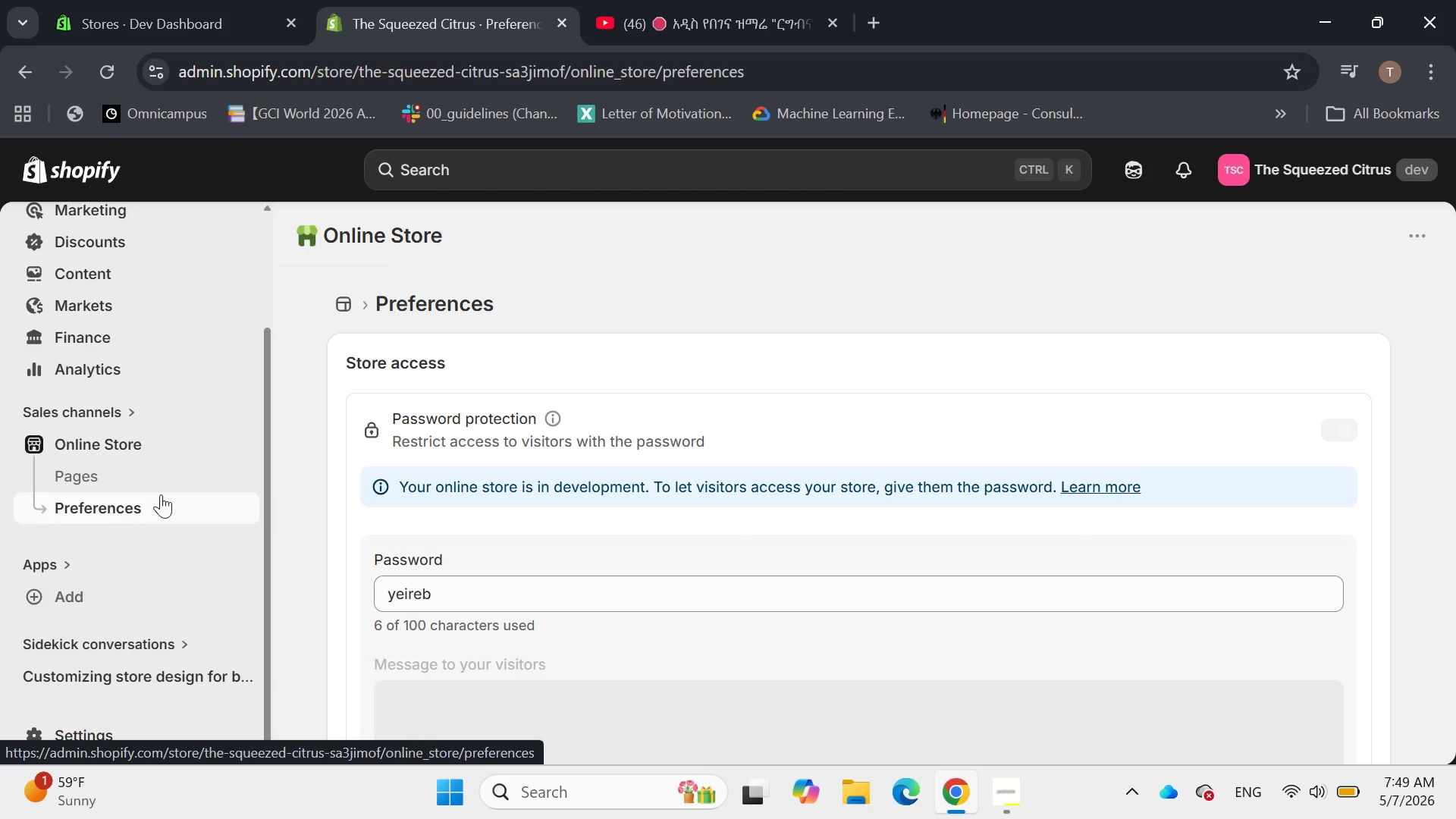 
wait(5.3)
 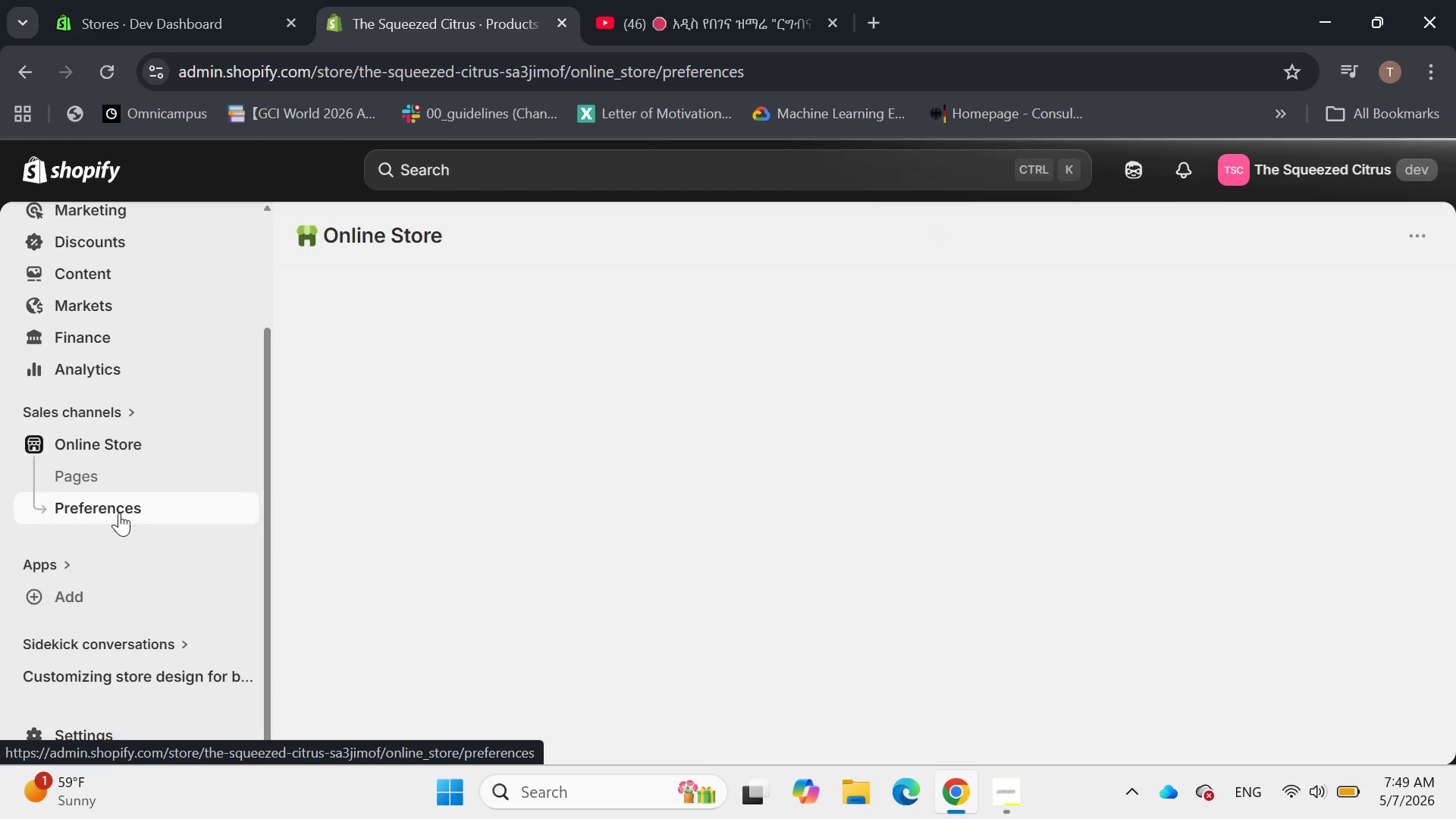 
left_click([472, 460])
 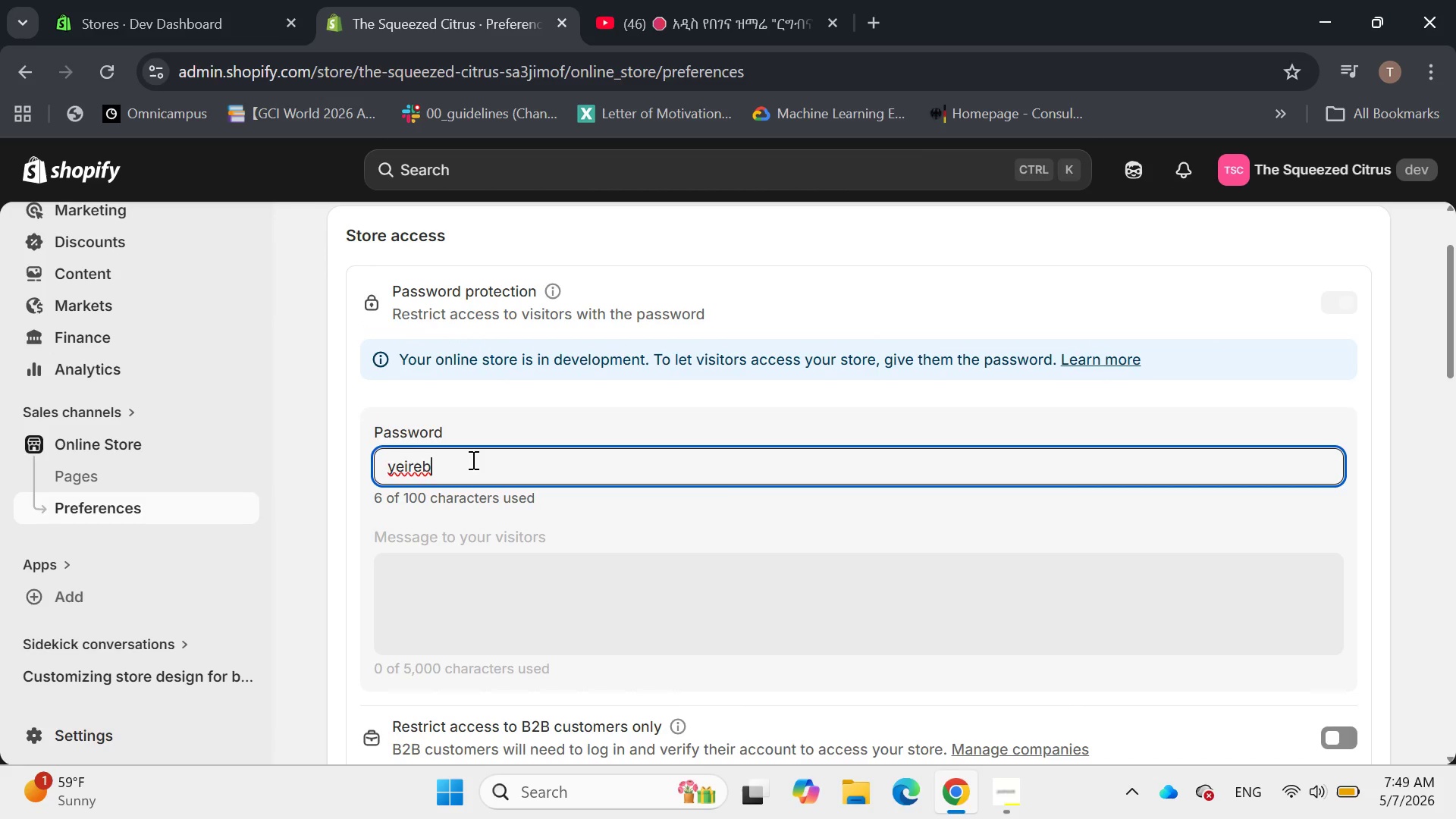 
key(Backspace)
 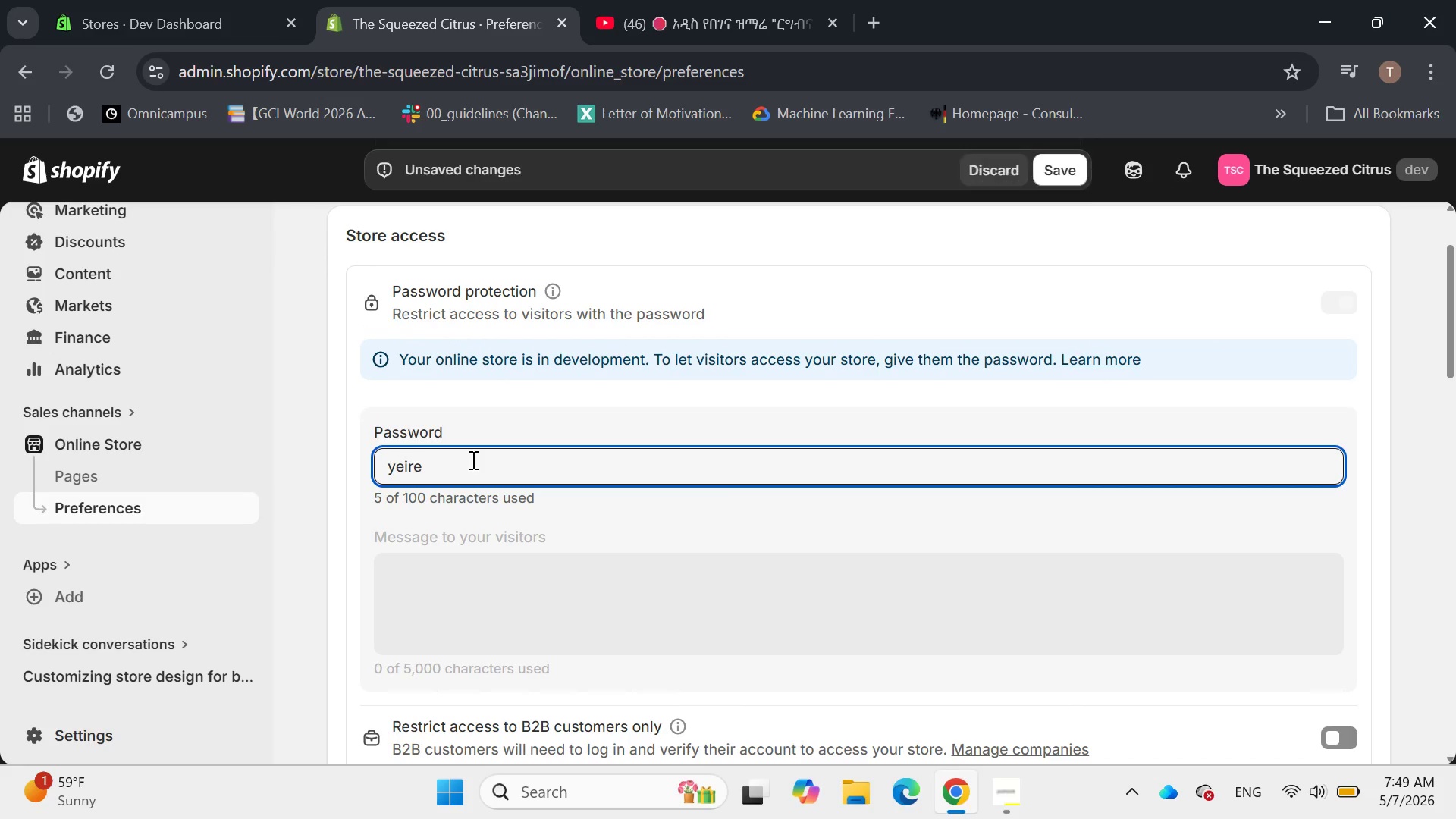 
key(Backspace)
 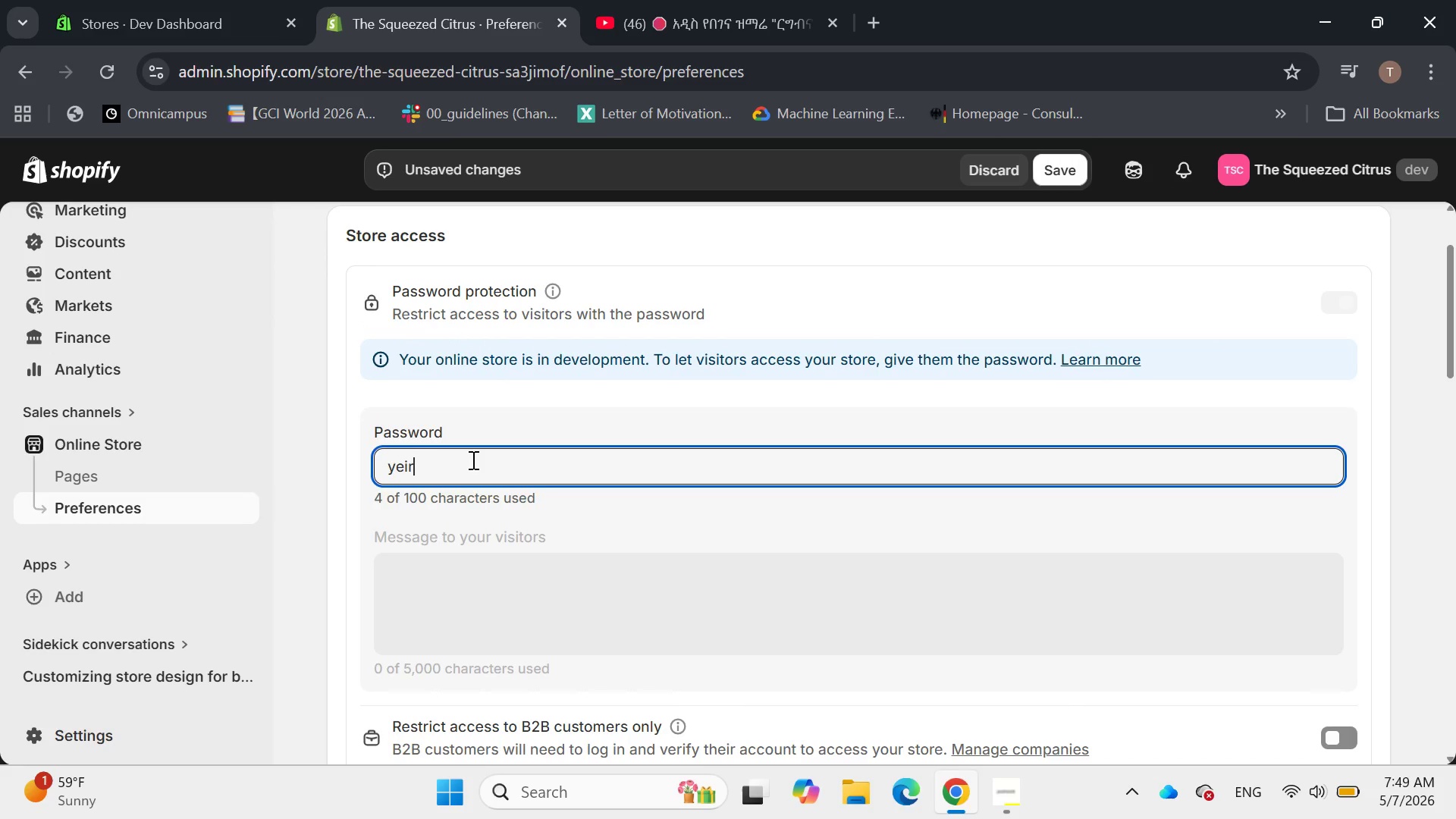 
key(Backspace)
 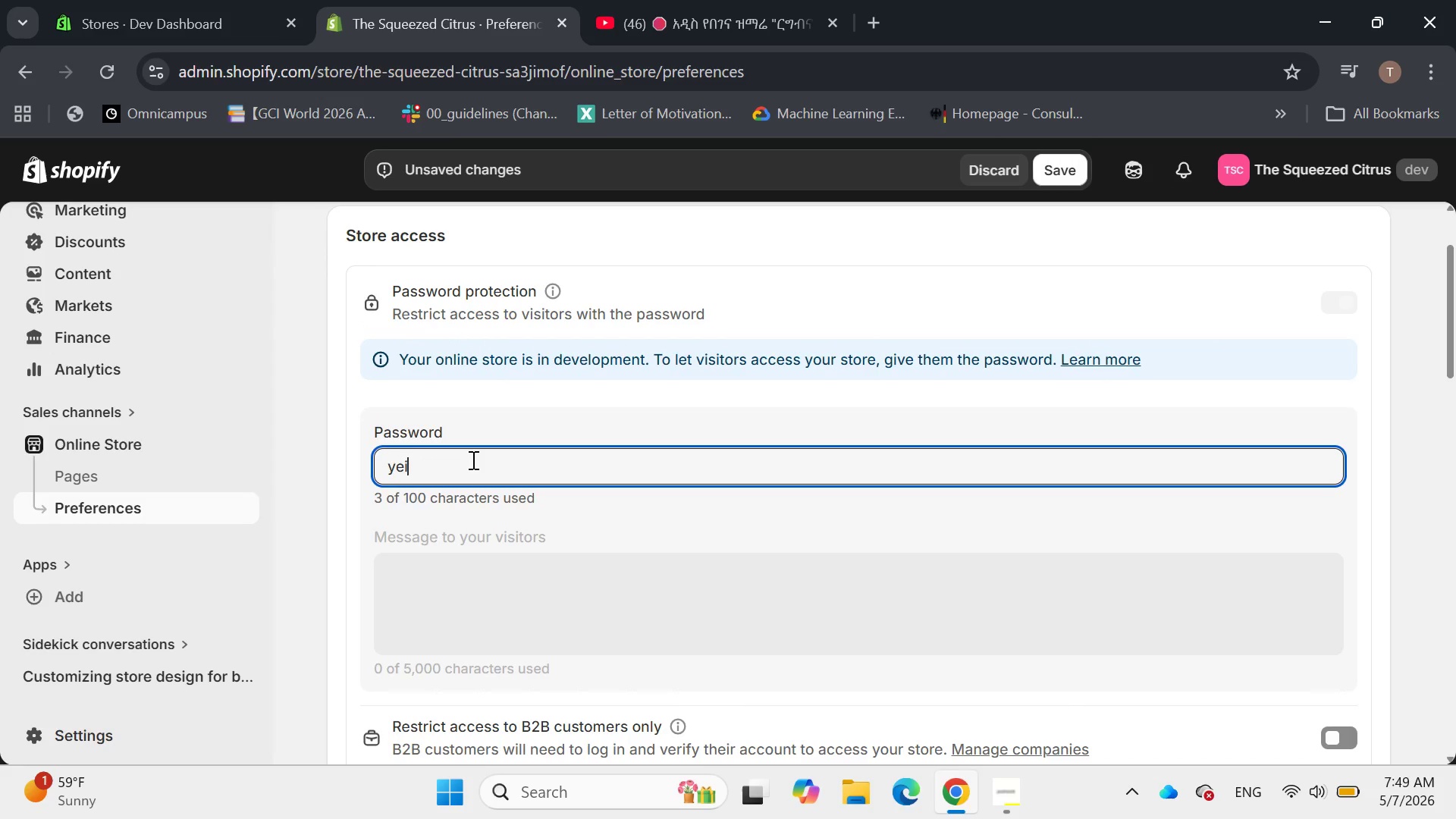 
key(Backspace)
 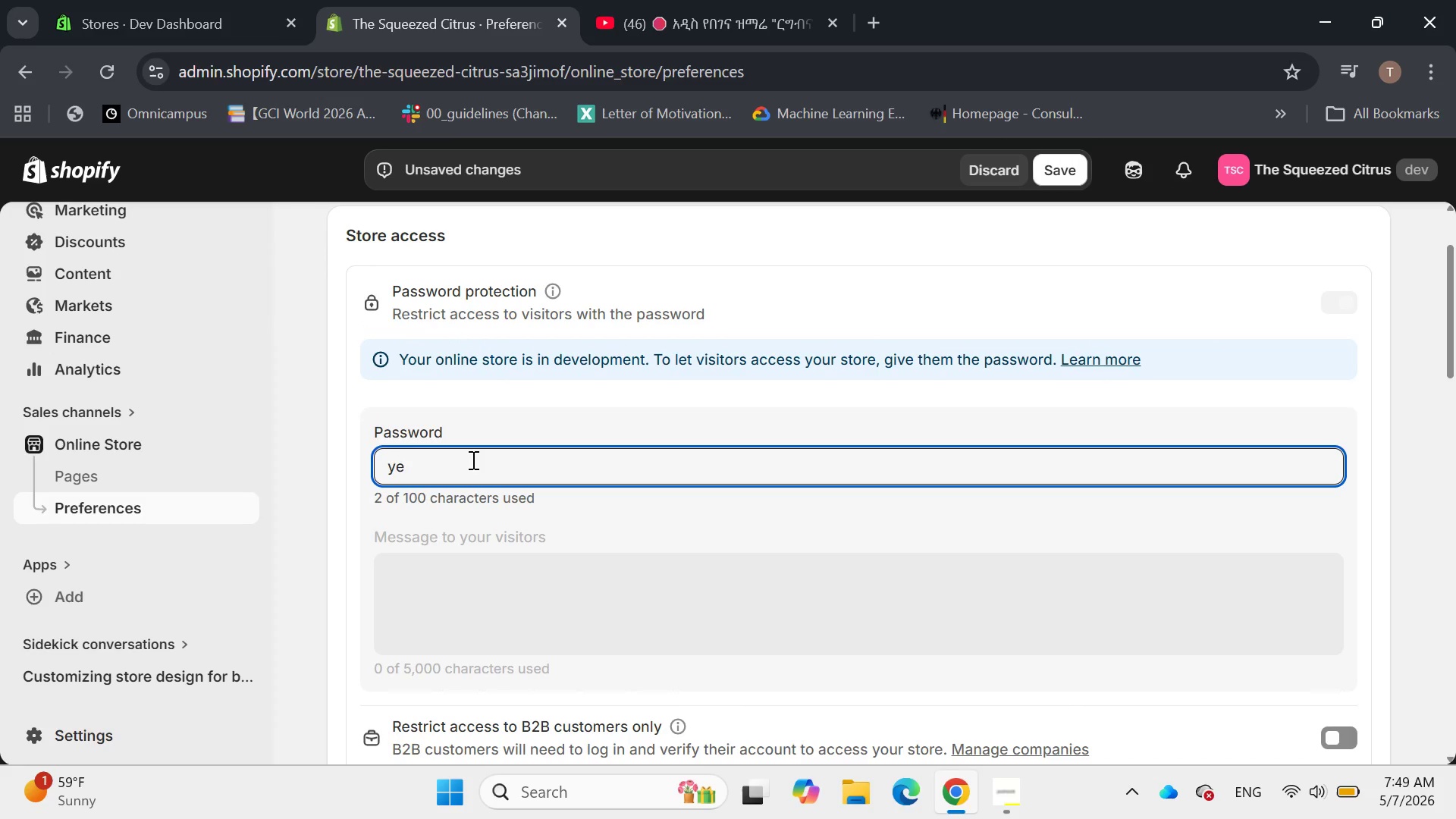 
key(Backspace)
 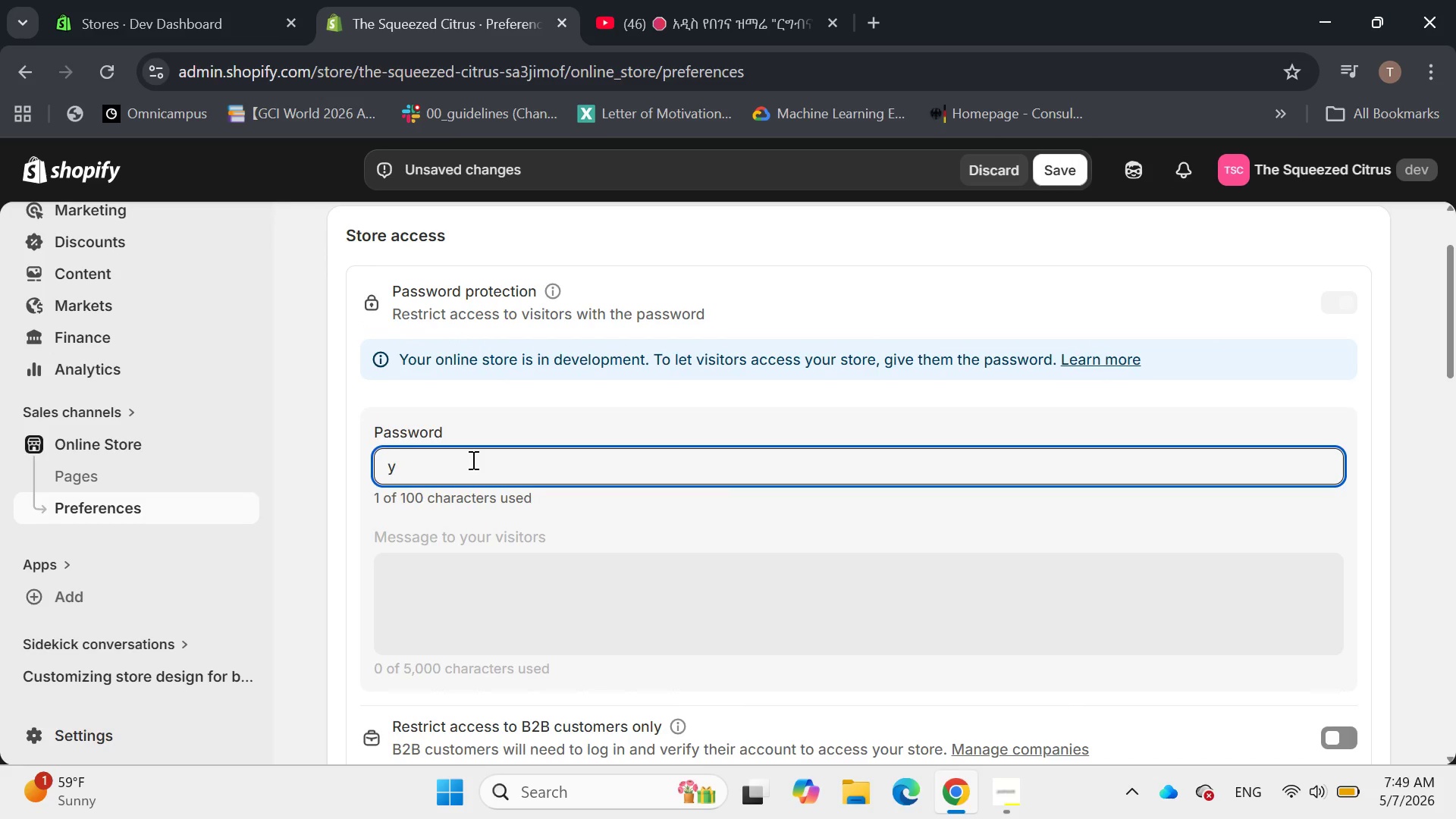 
key(Backspace)
 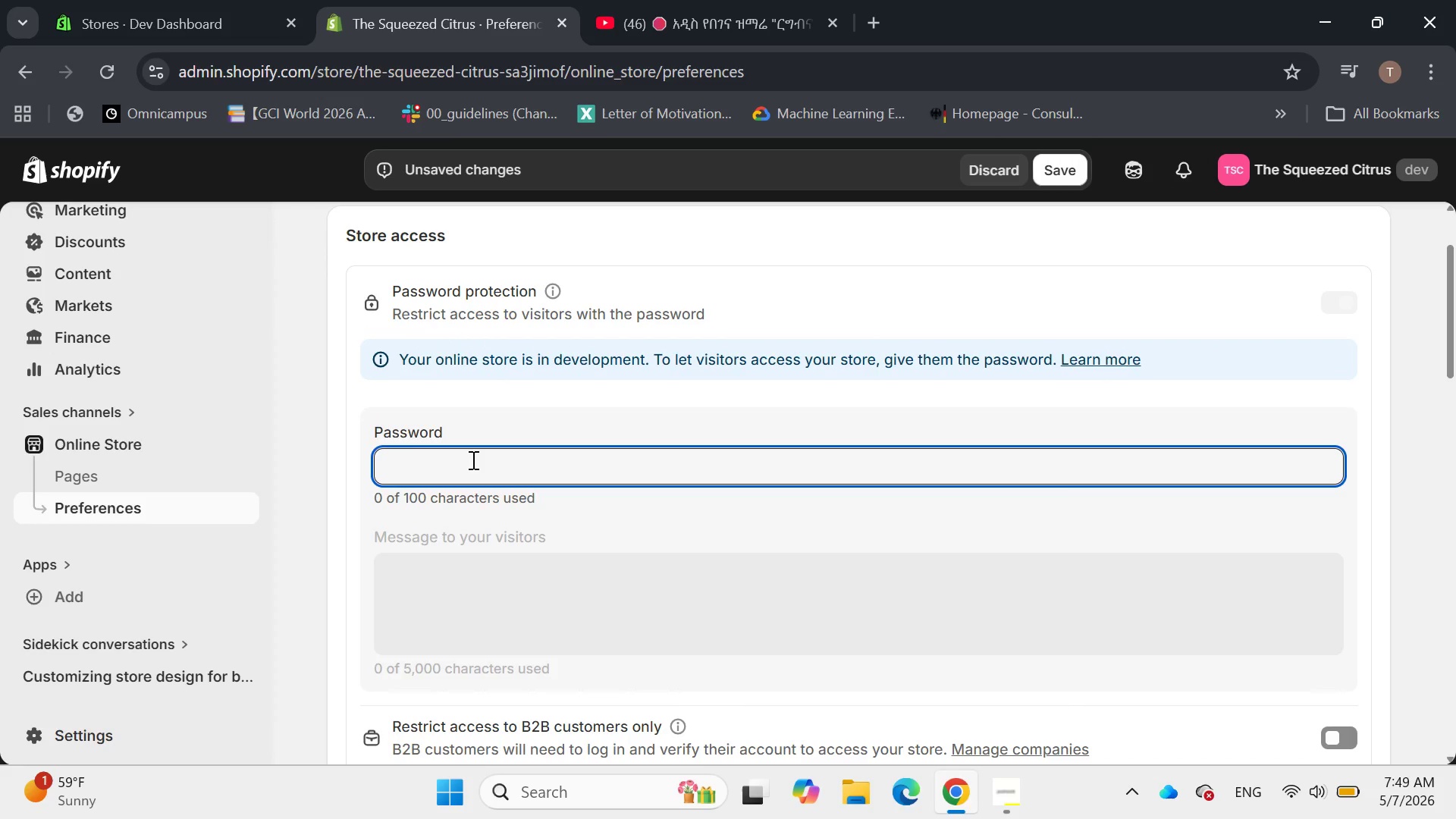 
type(Th)
key(Backspace)
key(Backspace)
type(Squeezed)
 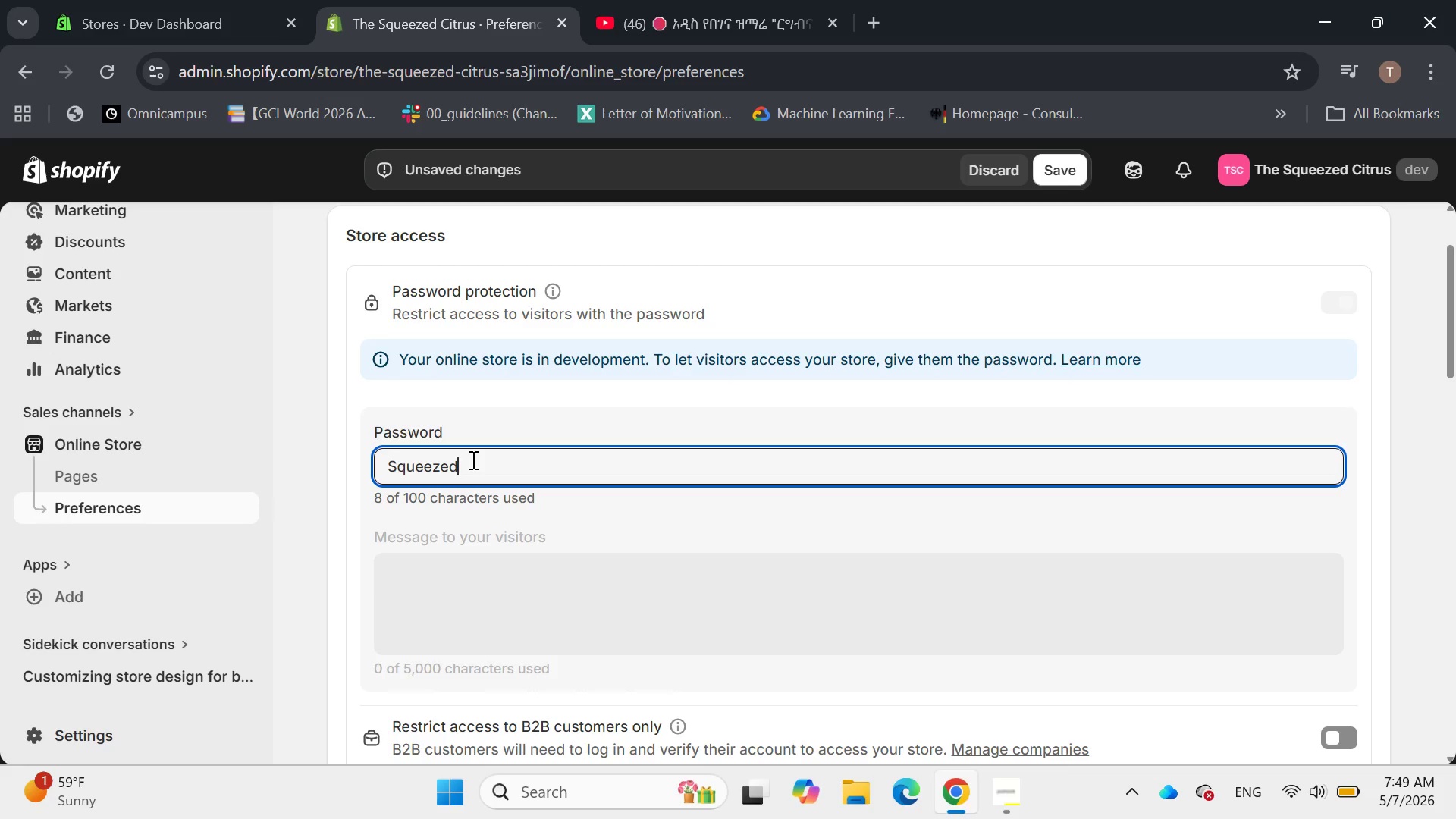 
type(Citrus123)
 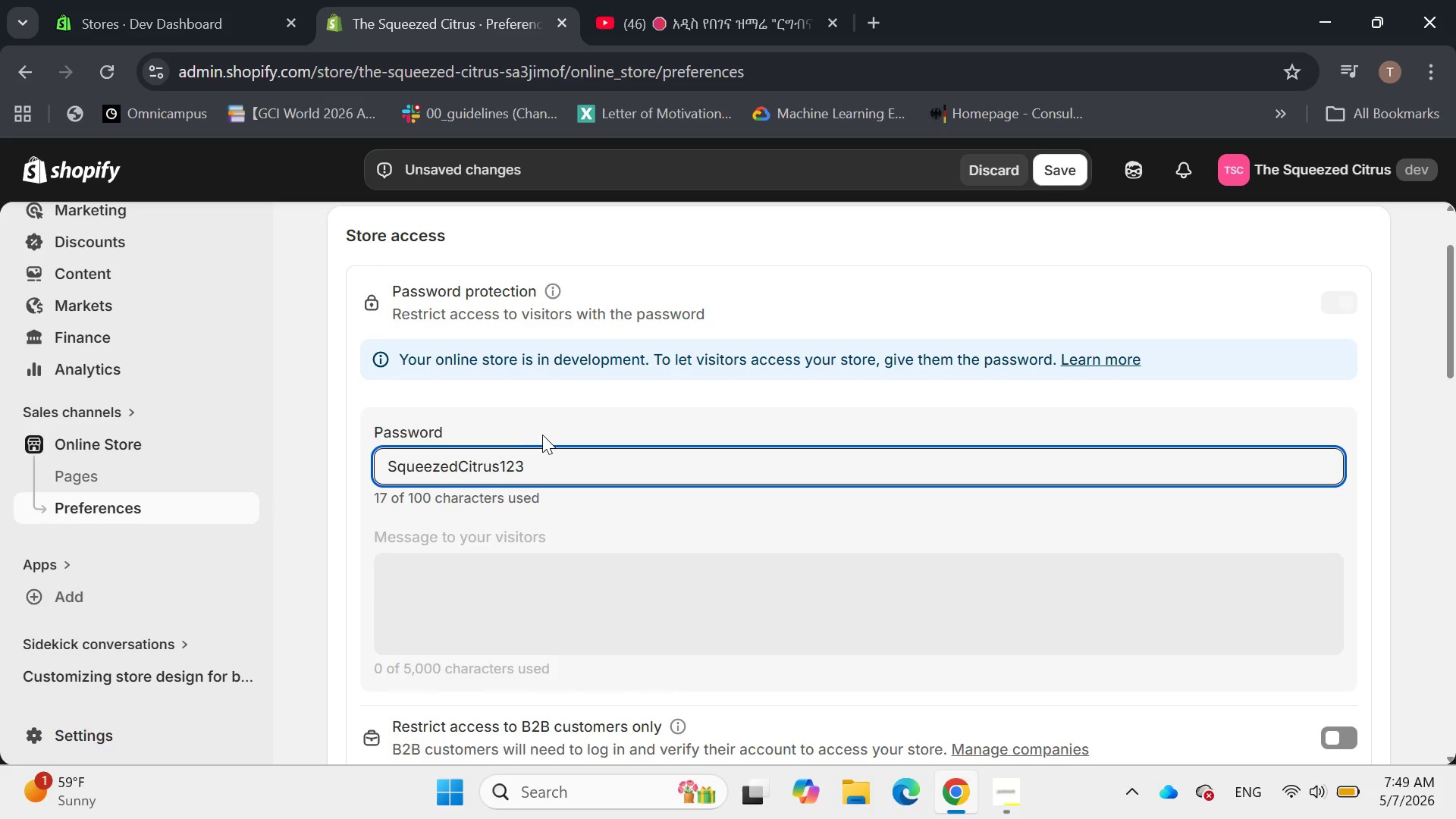 
left_click([544, 433])
 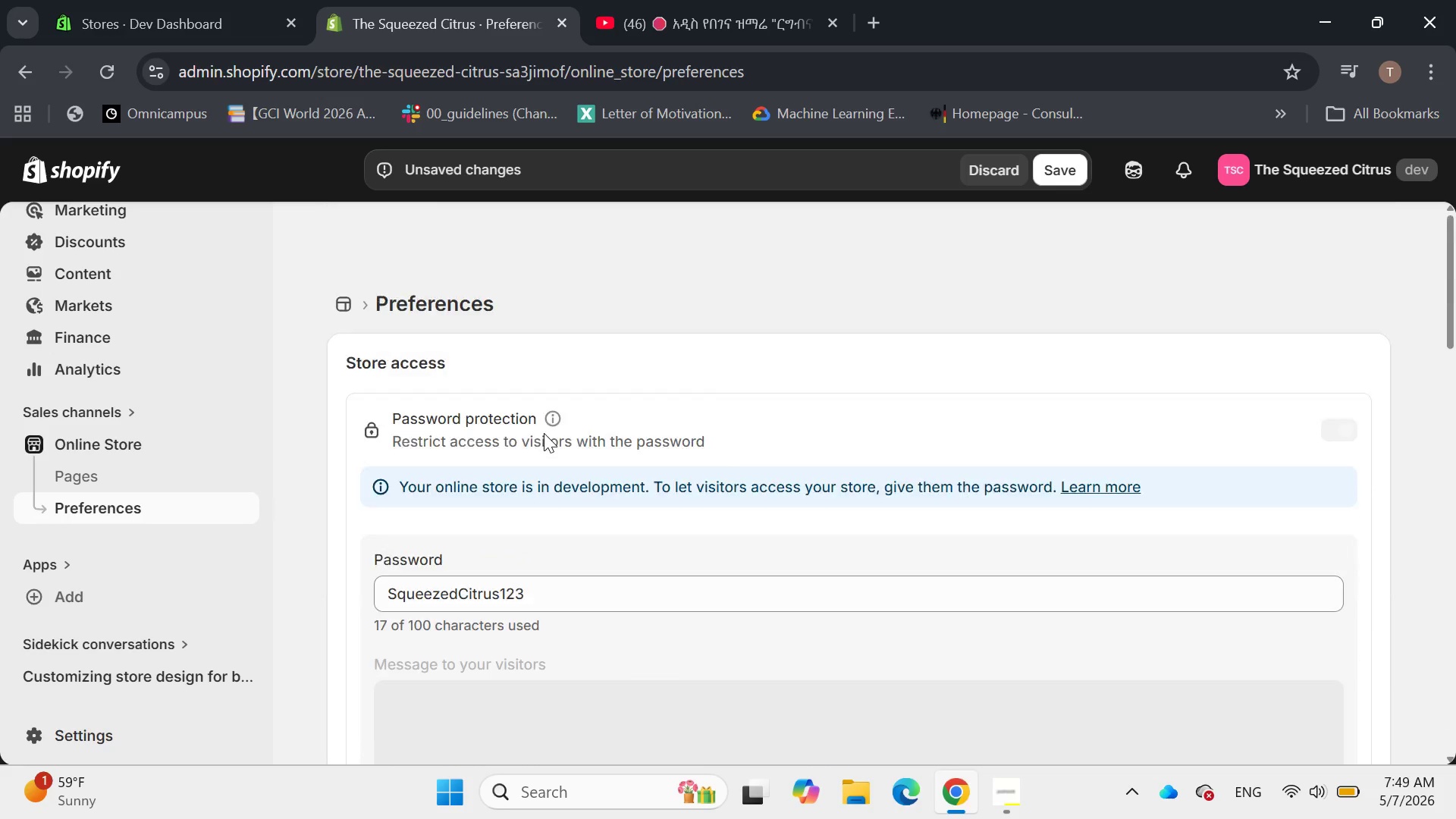 
wait(6.17)
 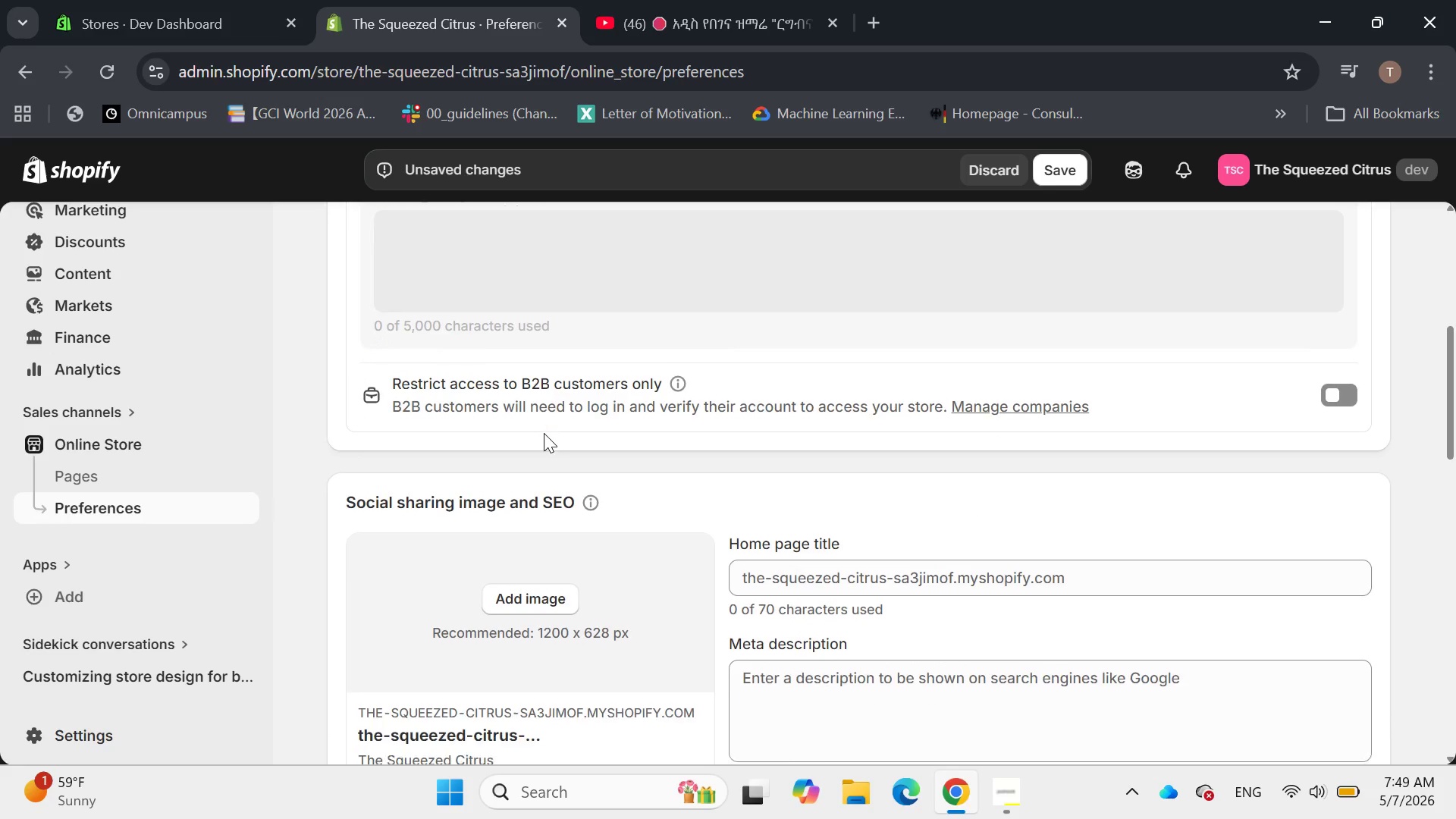 
left_click([1067, 179])
 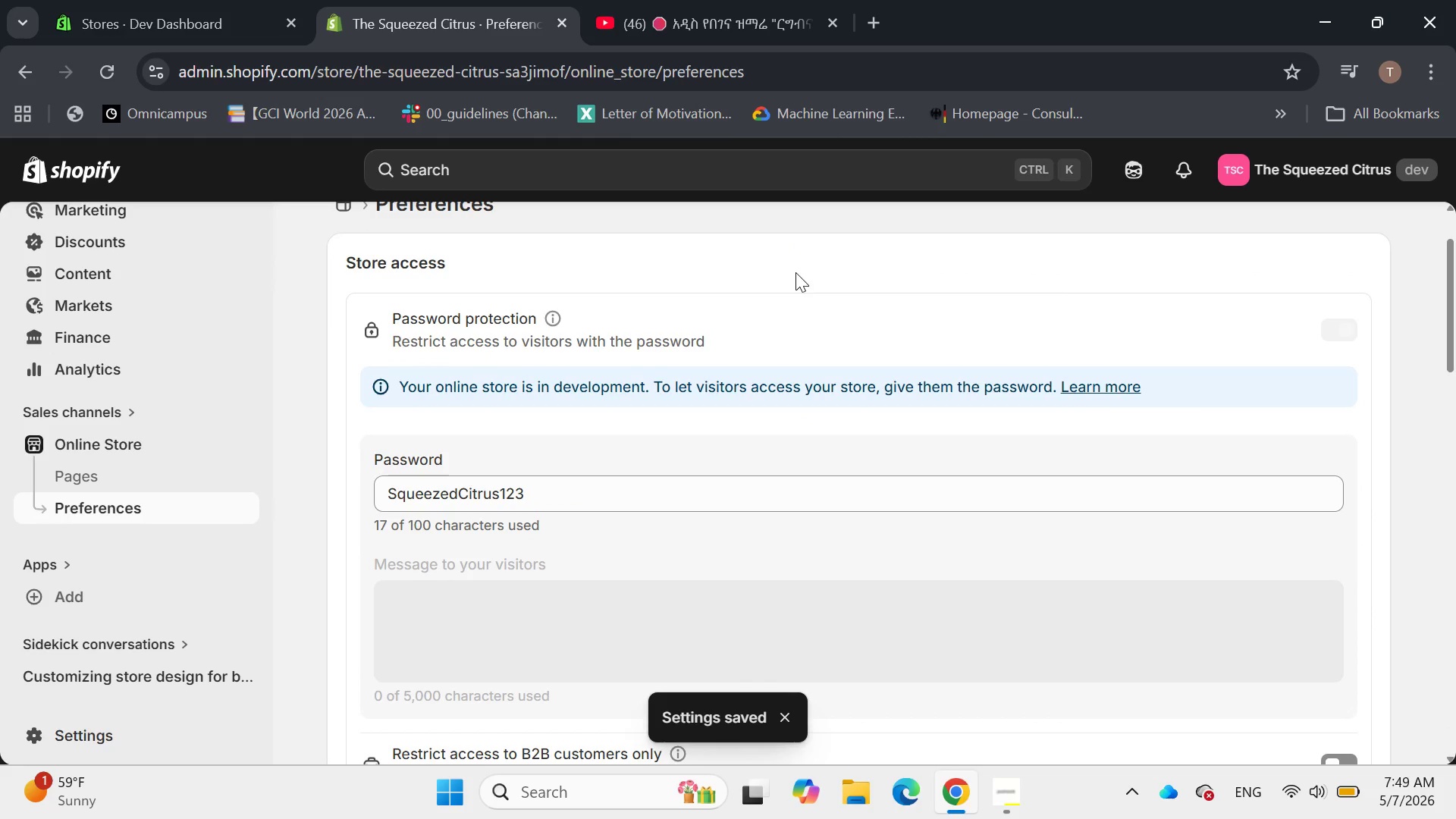 
wait(5.56)
 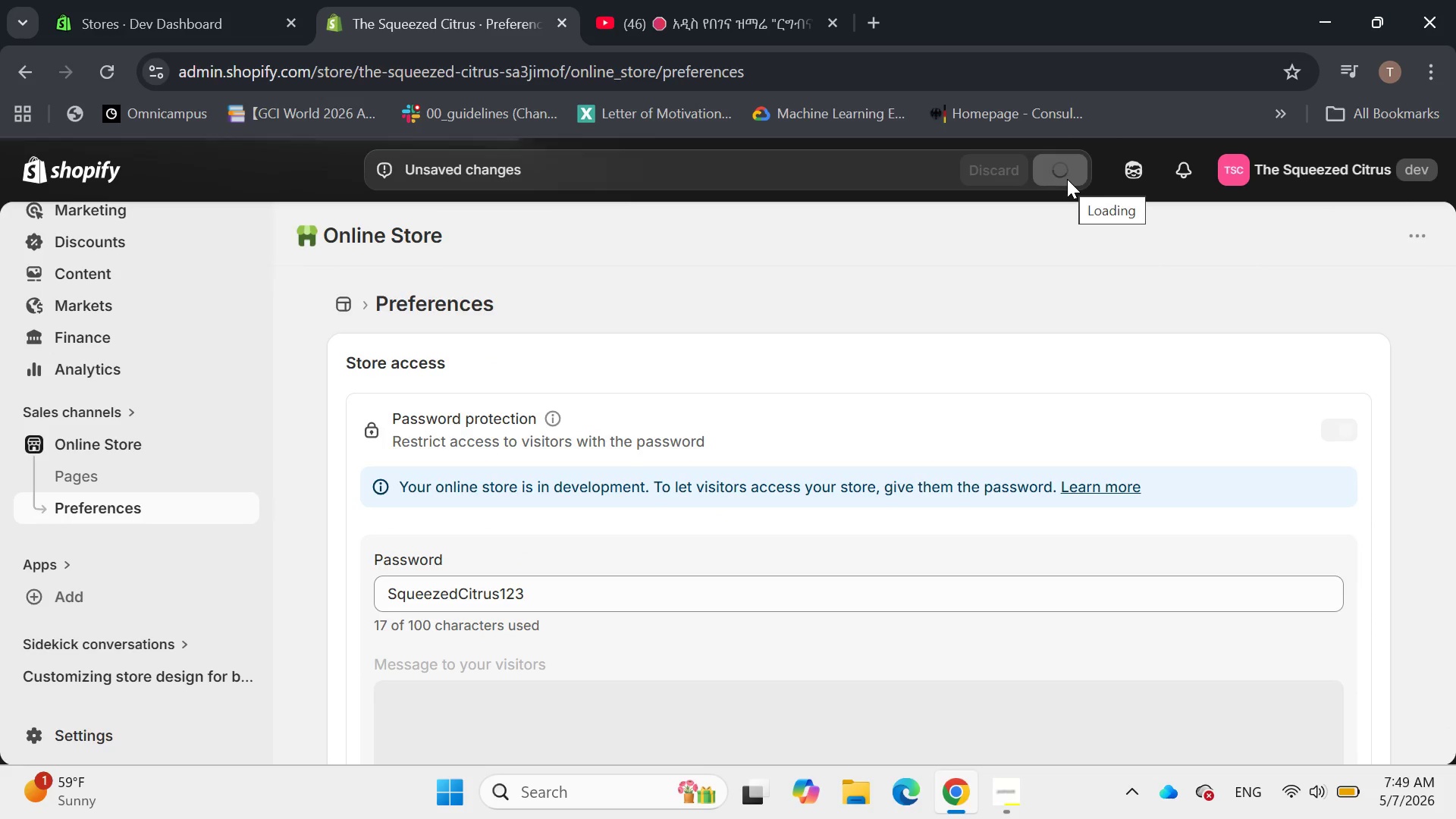 
left_click([121, 444])
 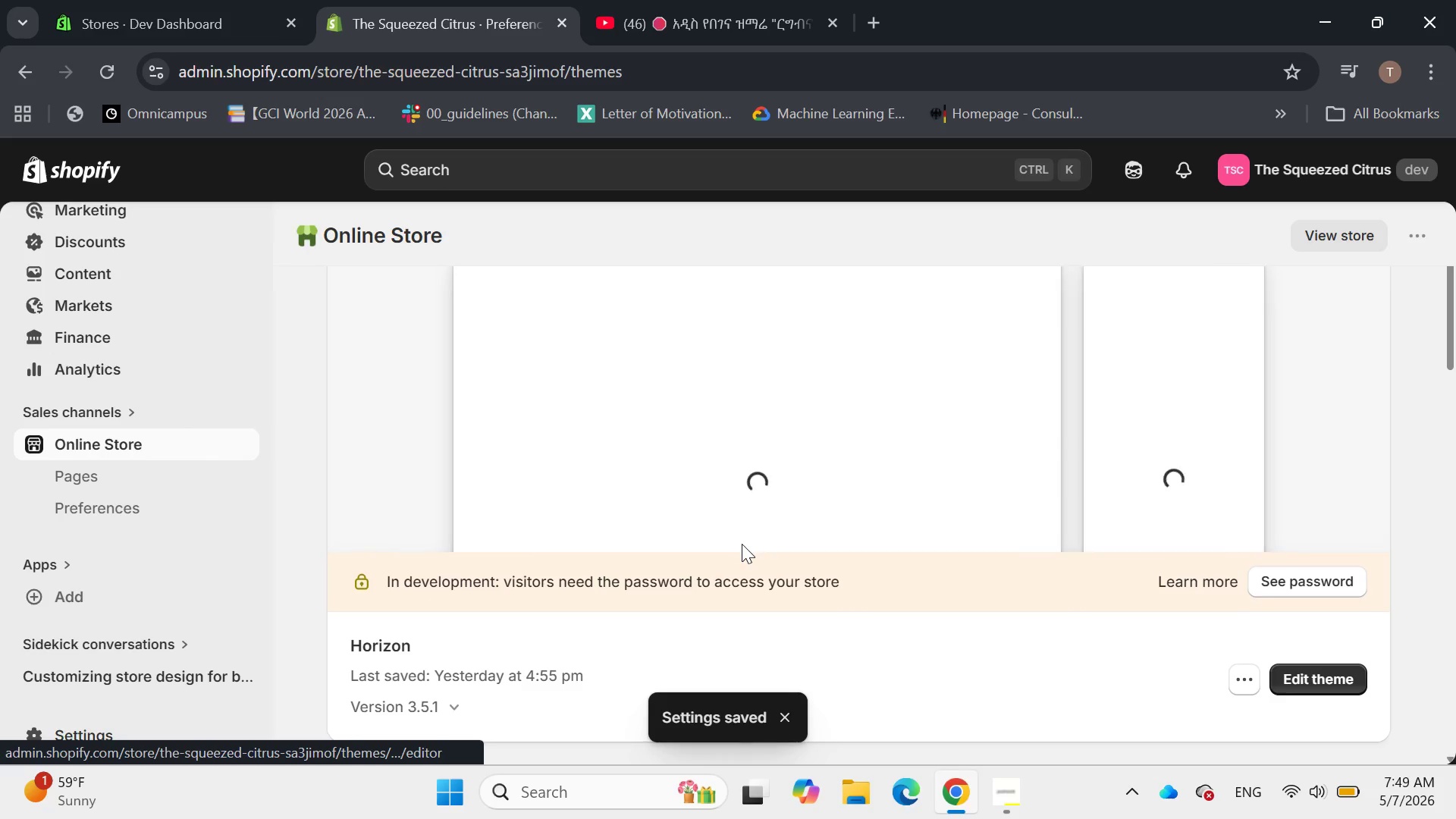 